 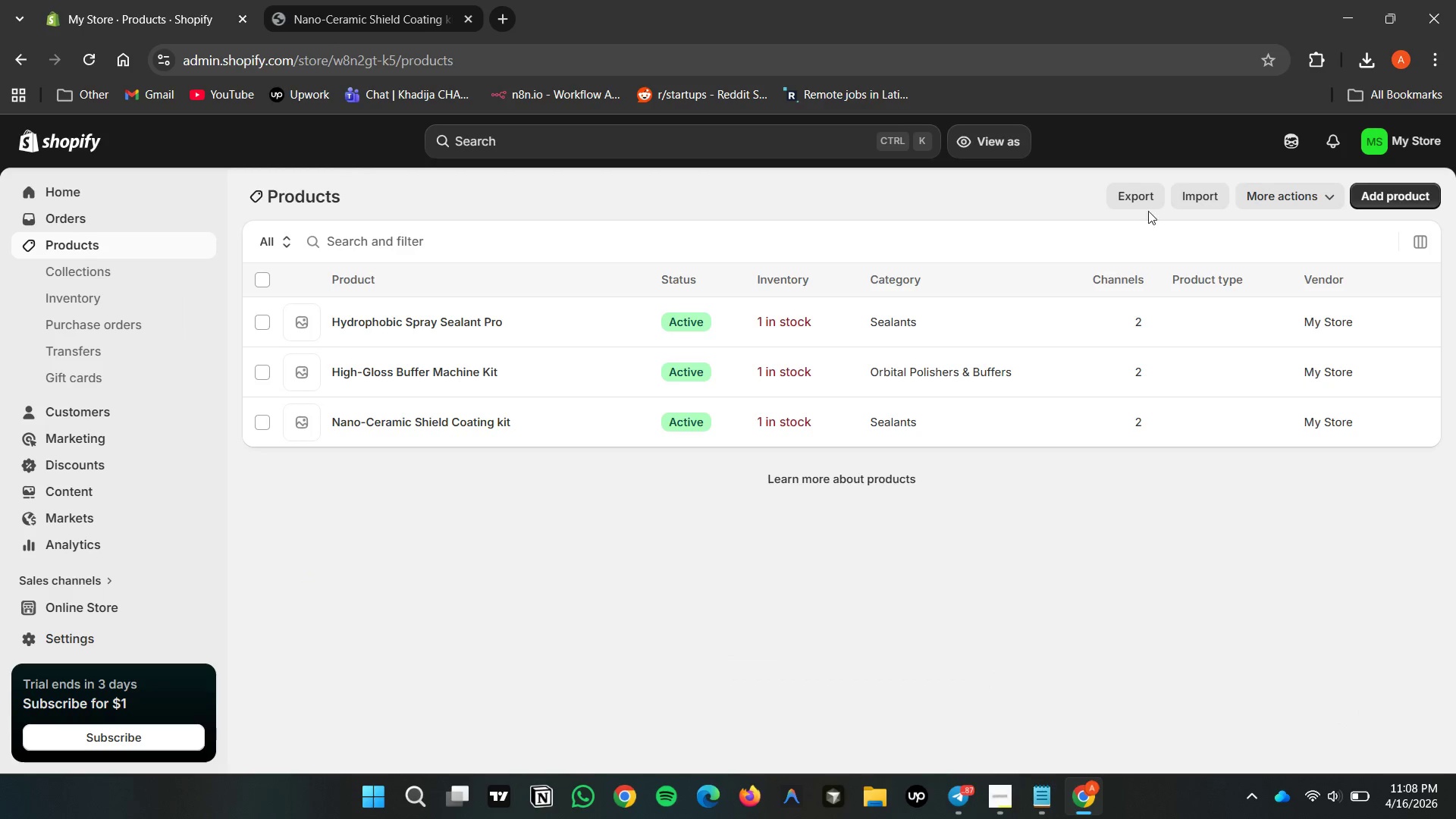 
double_click([1394, 191])
 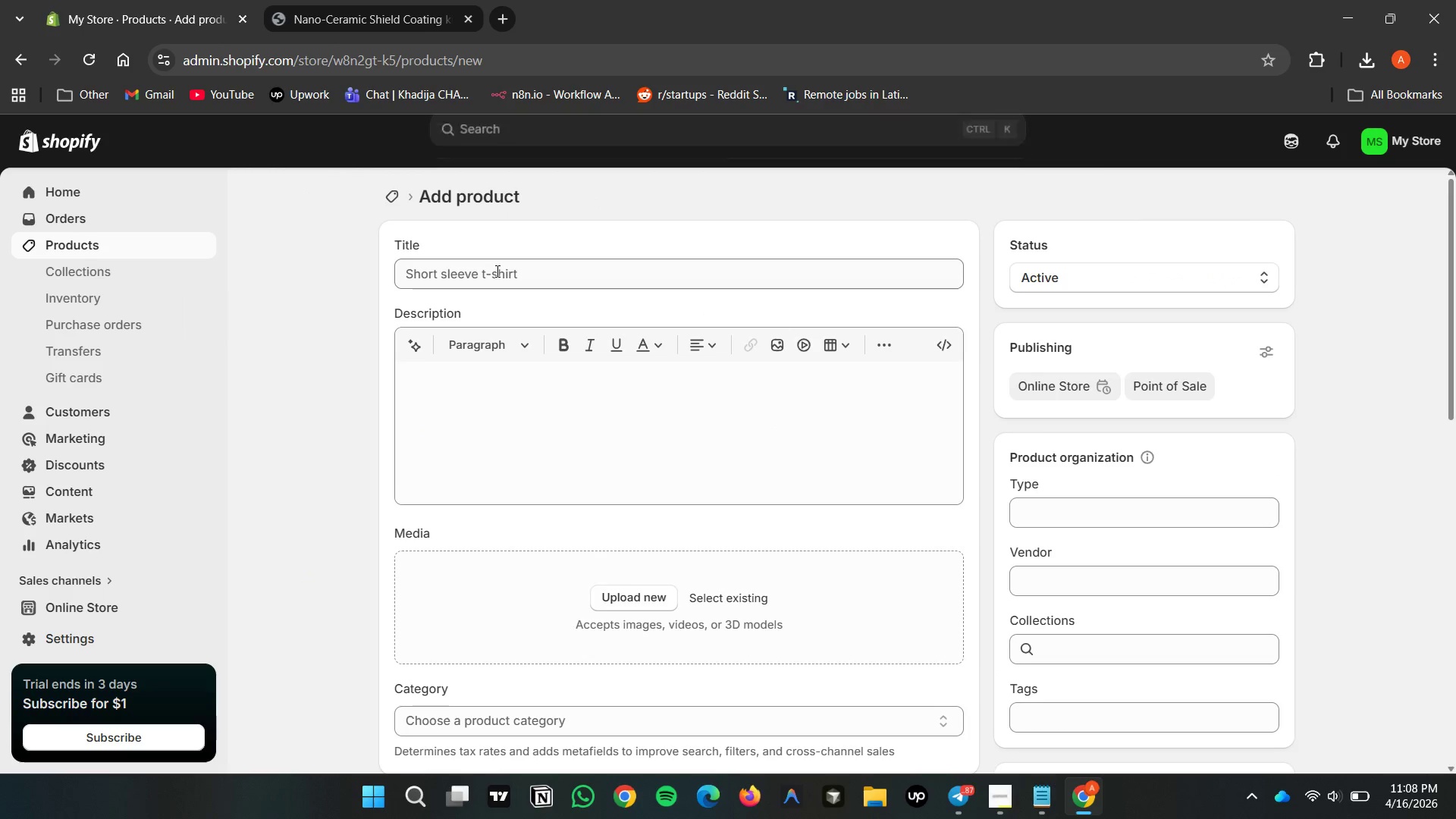 
wait(5.08)
 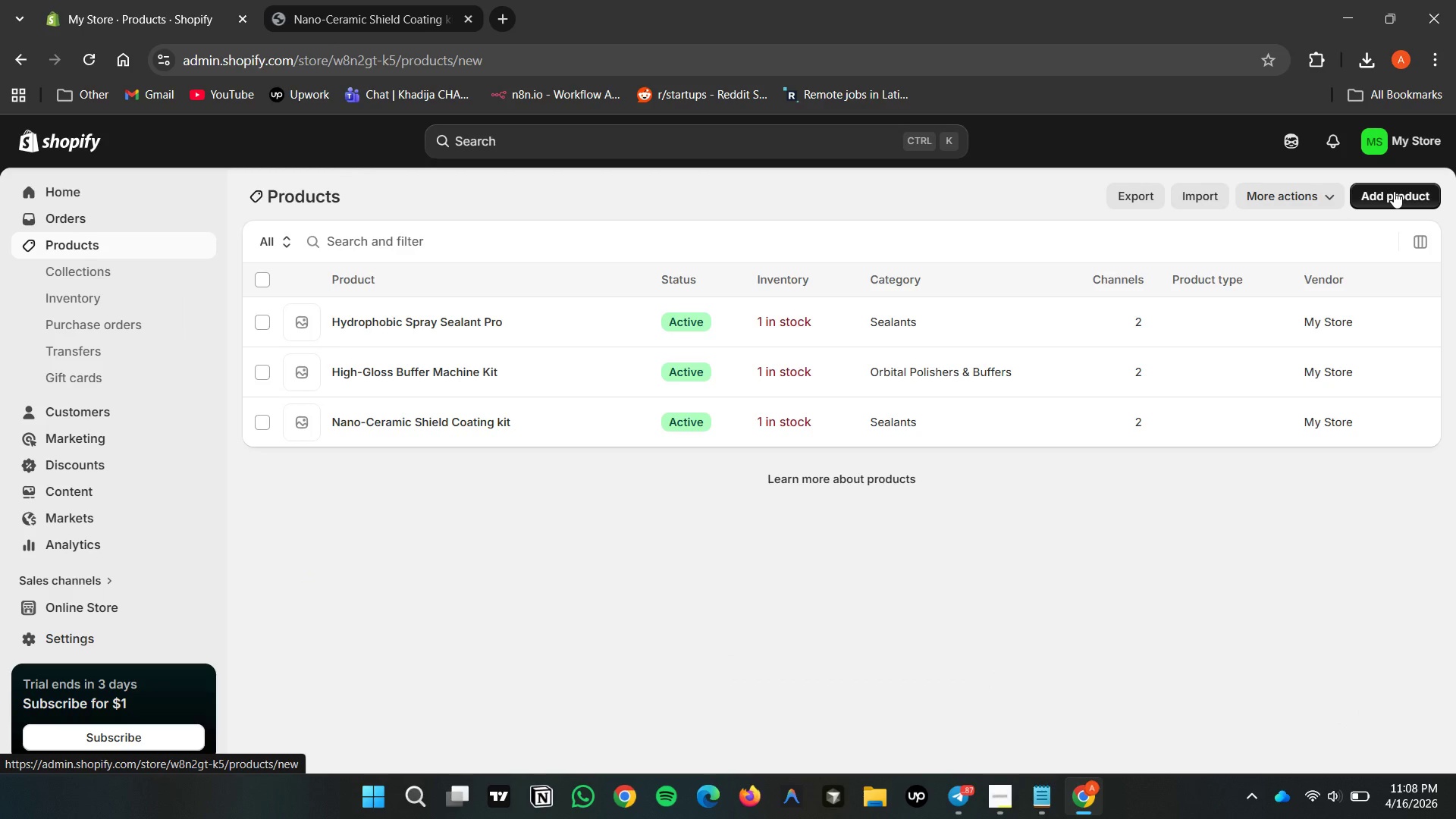 
double_click([573, 270])
 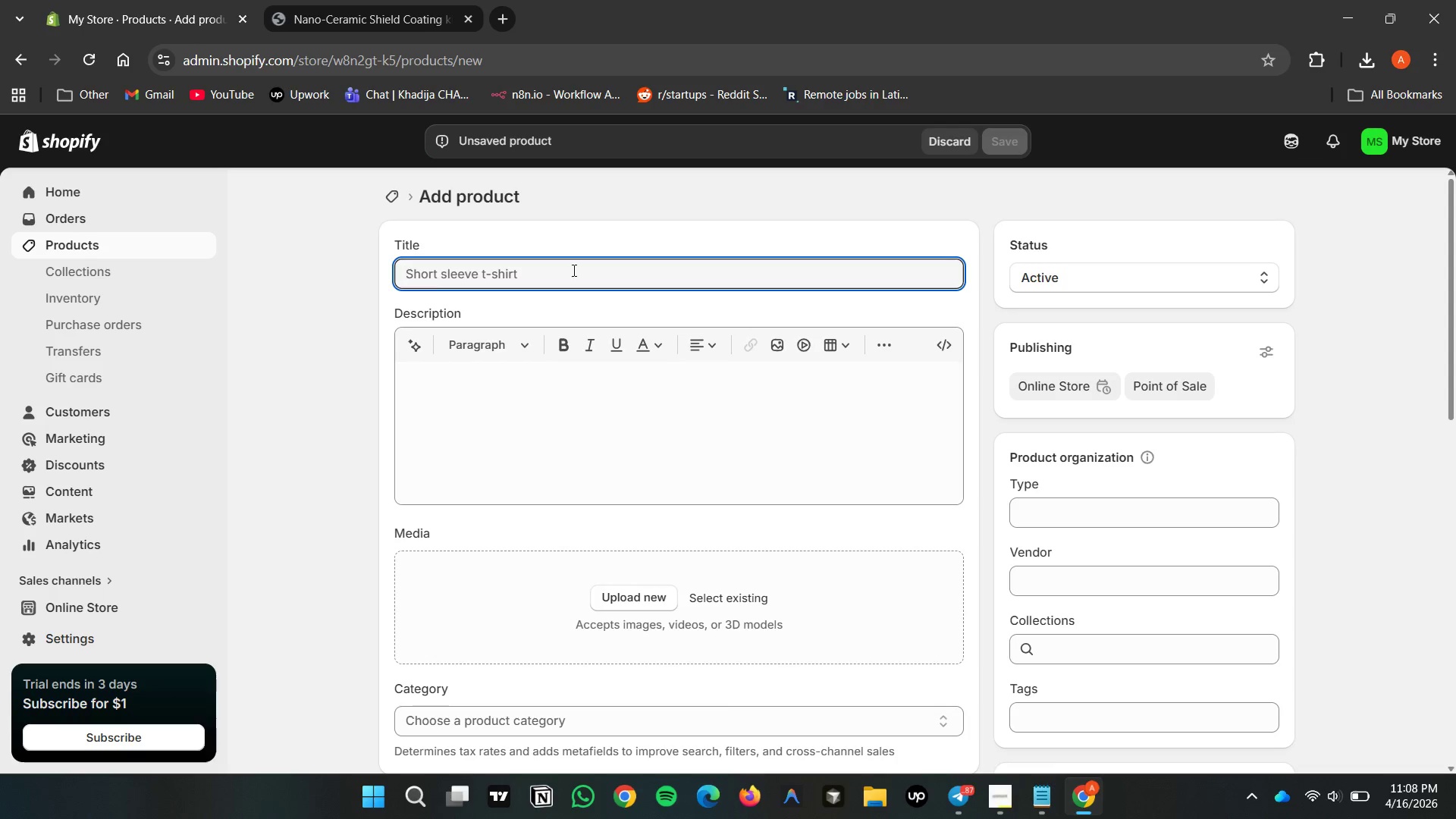 
type(Leather Revive)
 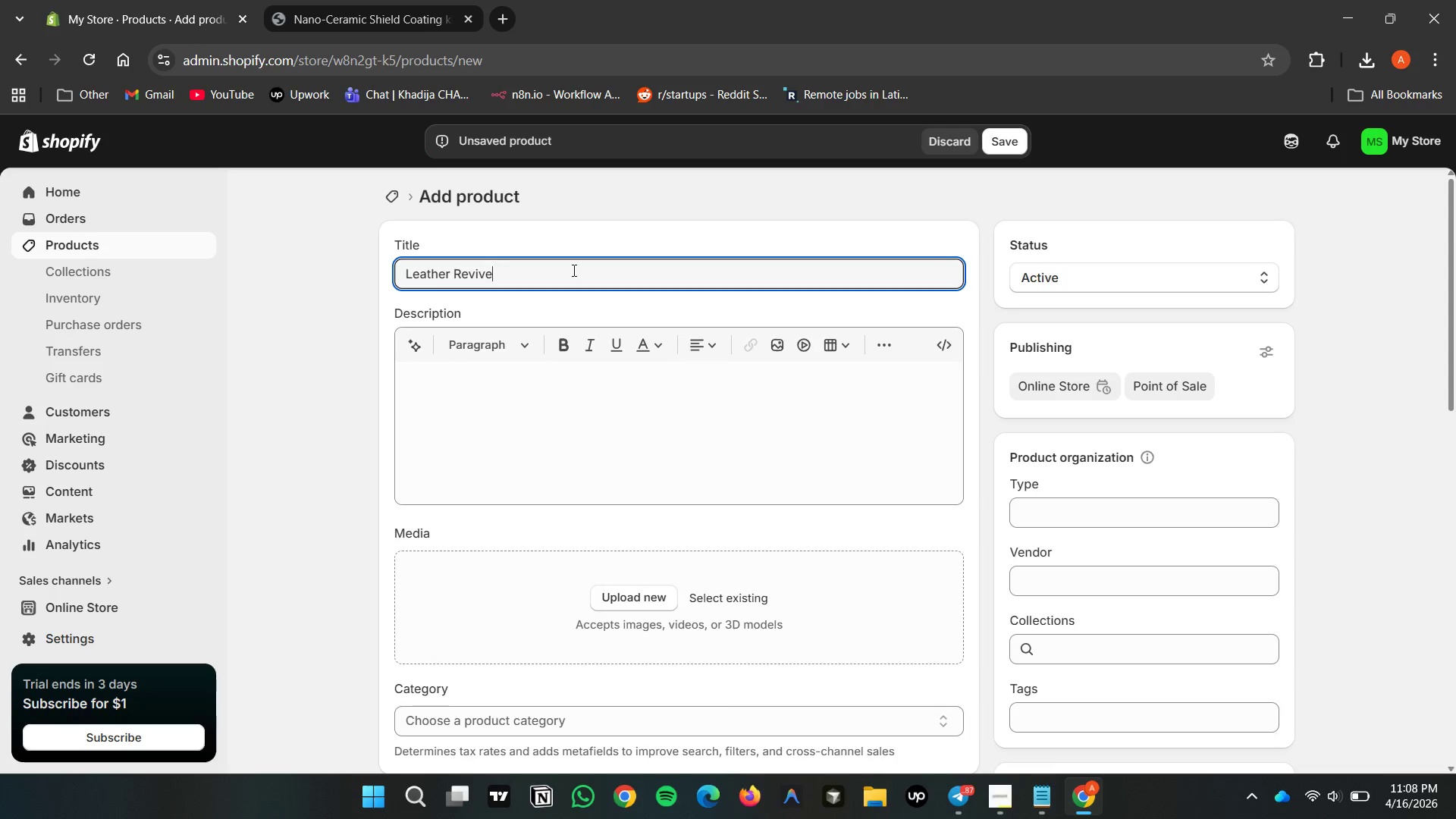 
wait(13.59)
 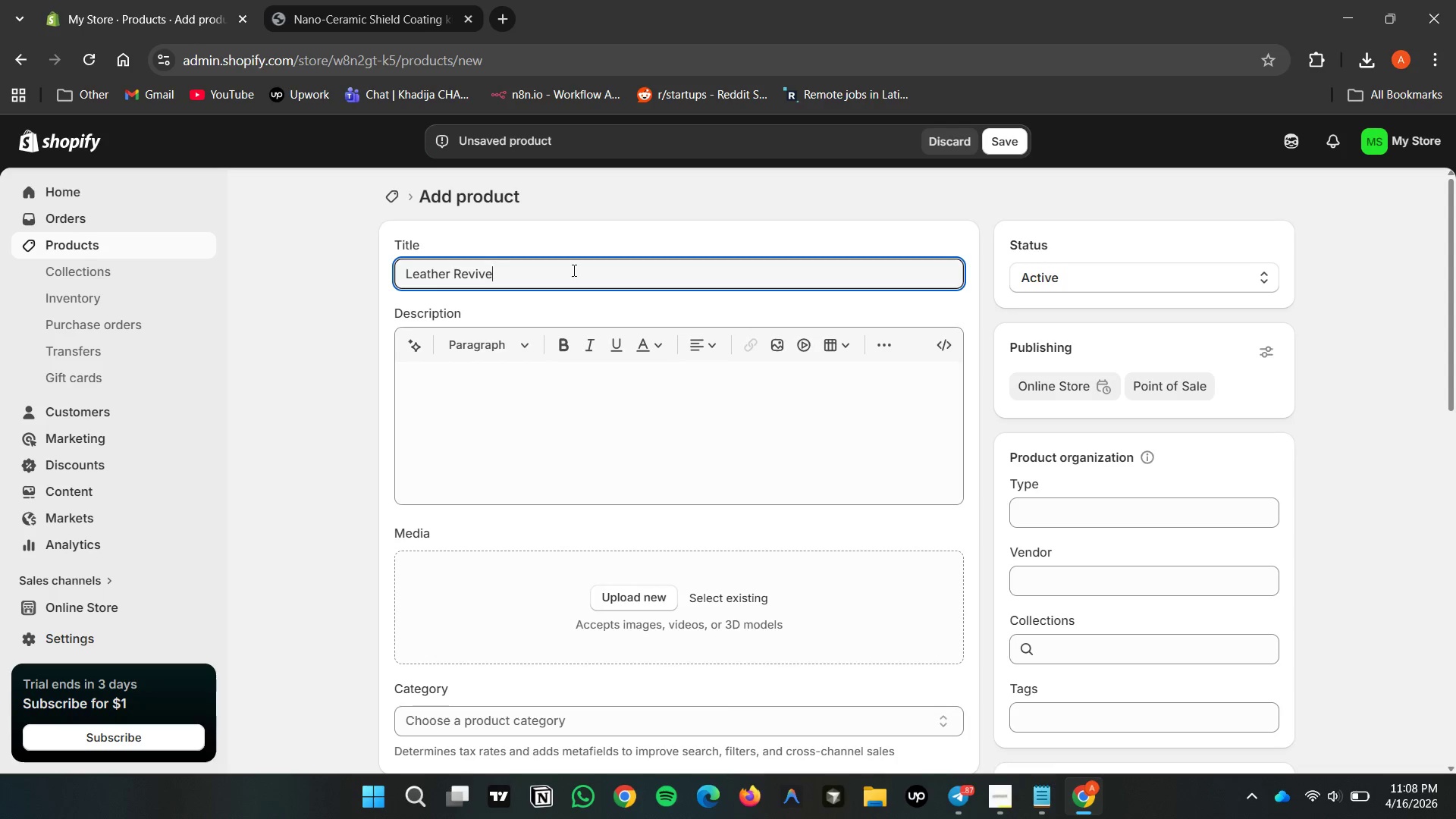 
key(Space)
 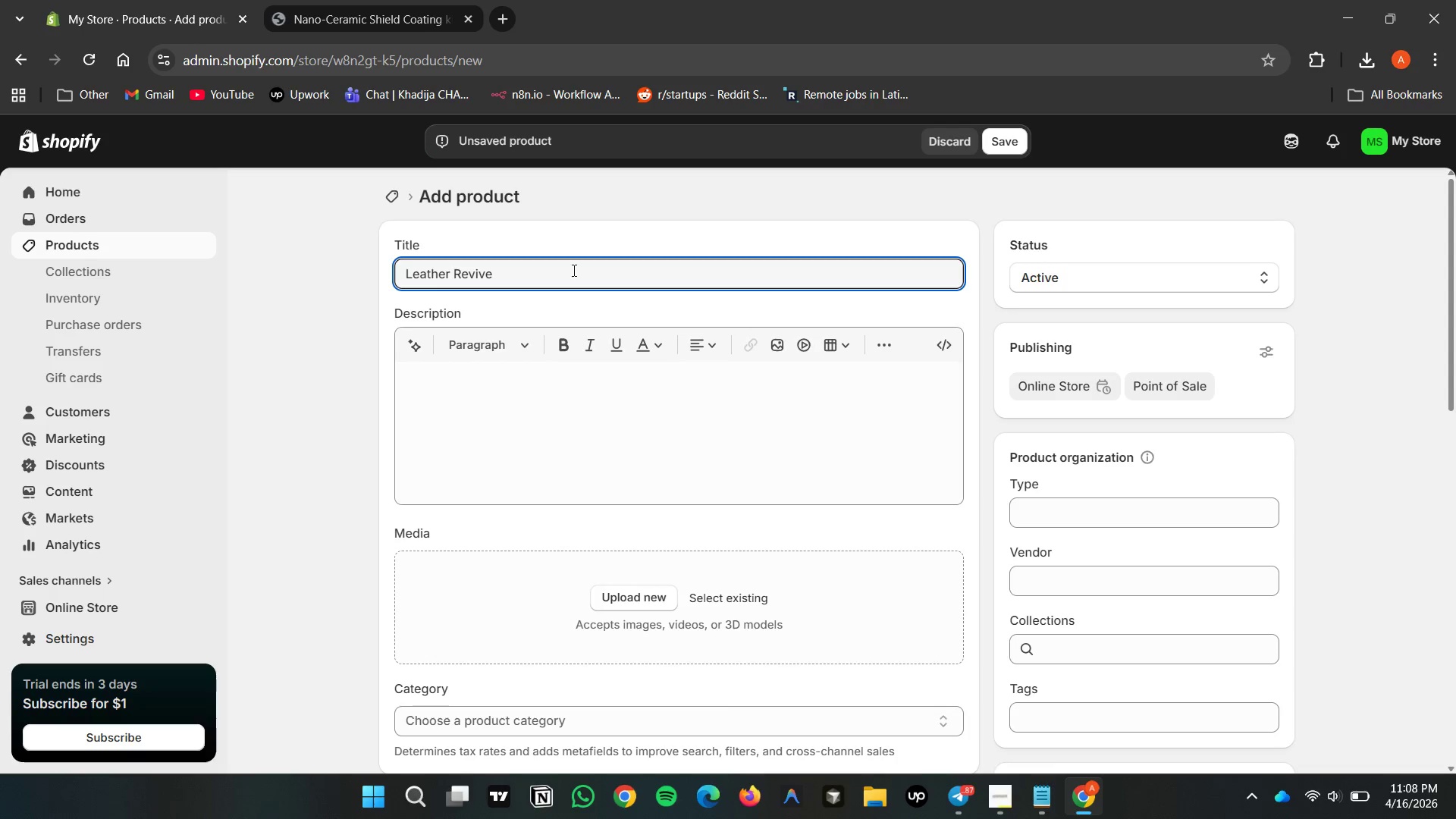 
wait(7.44)
 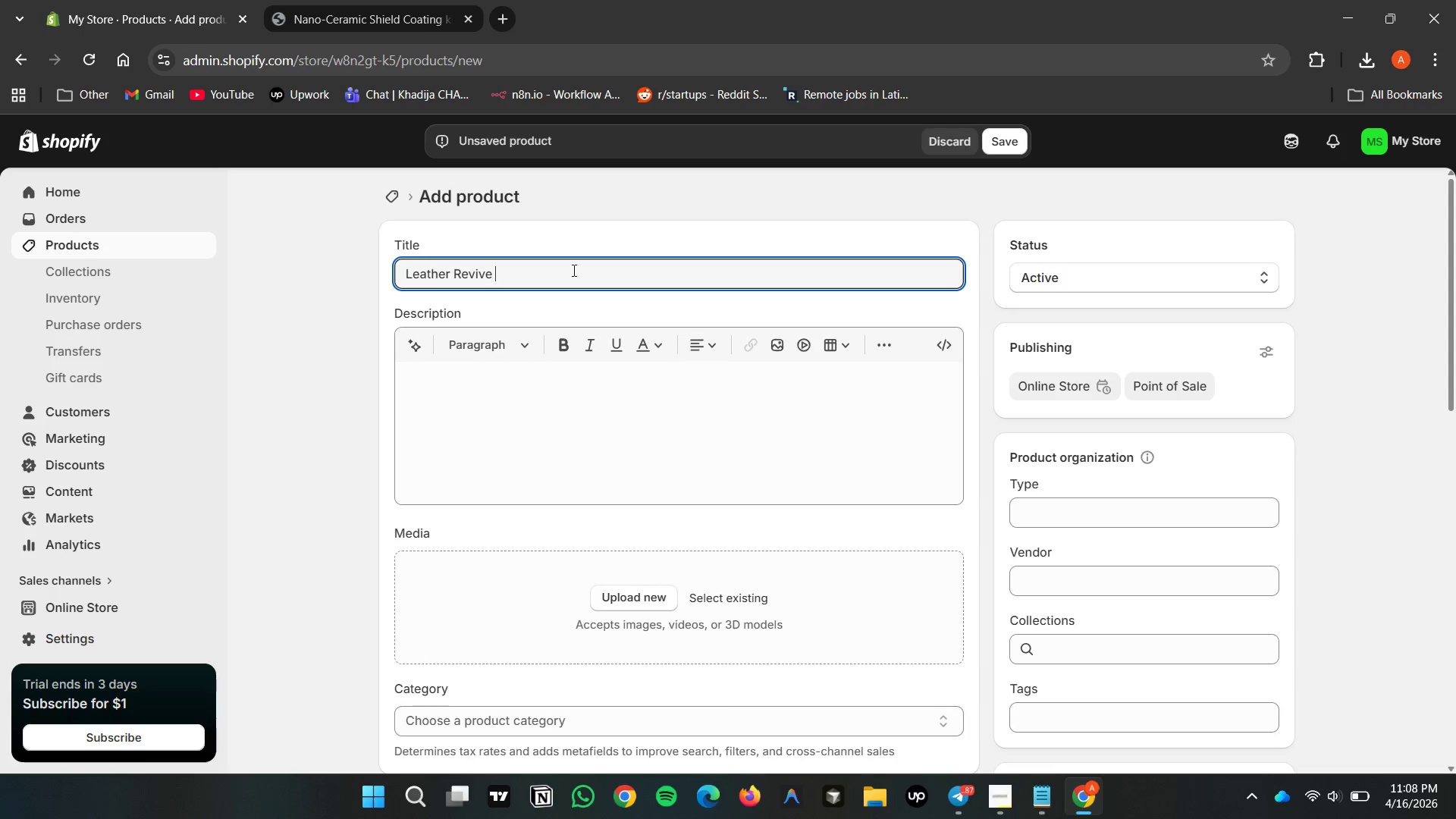 
type(Interior Kit)
 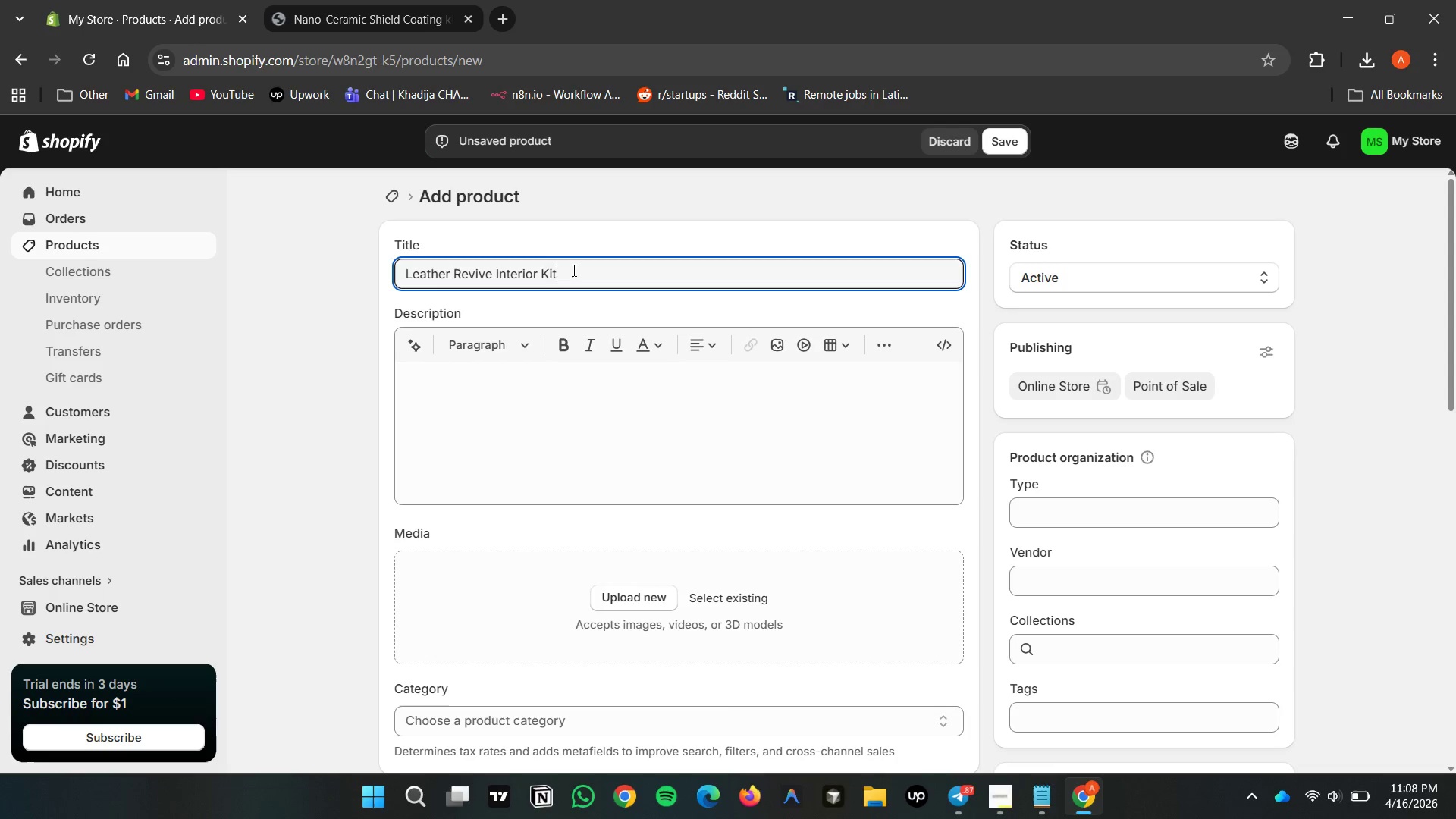 
left_click([573, 410])
 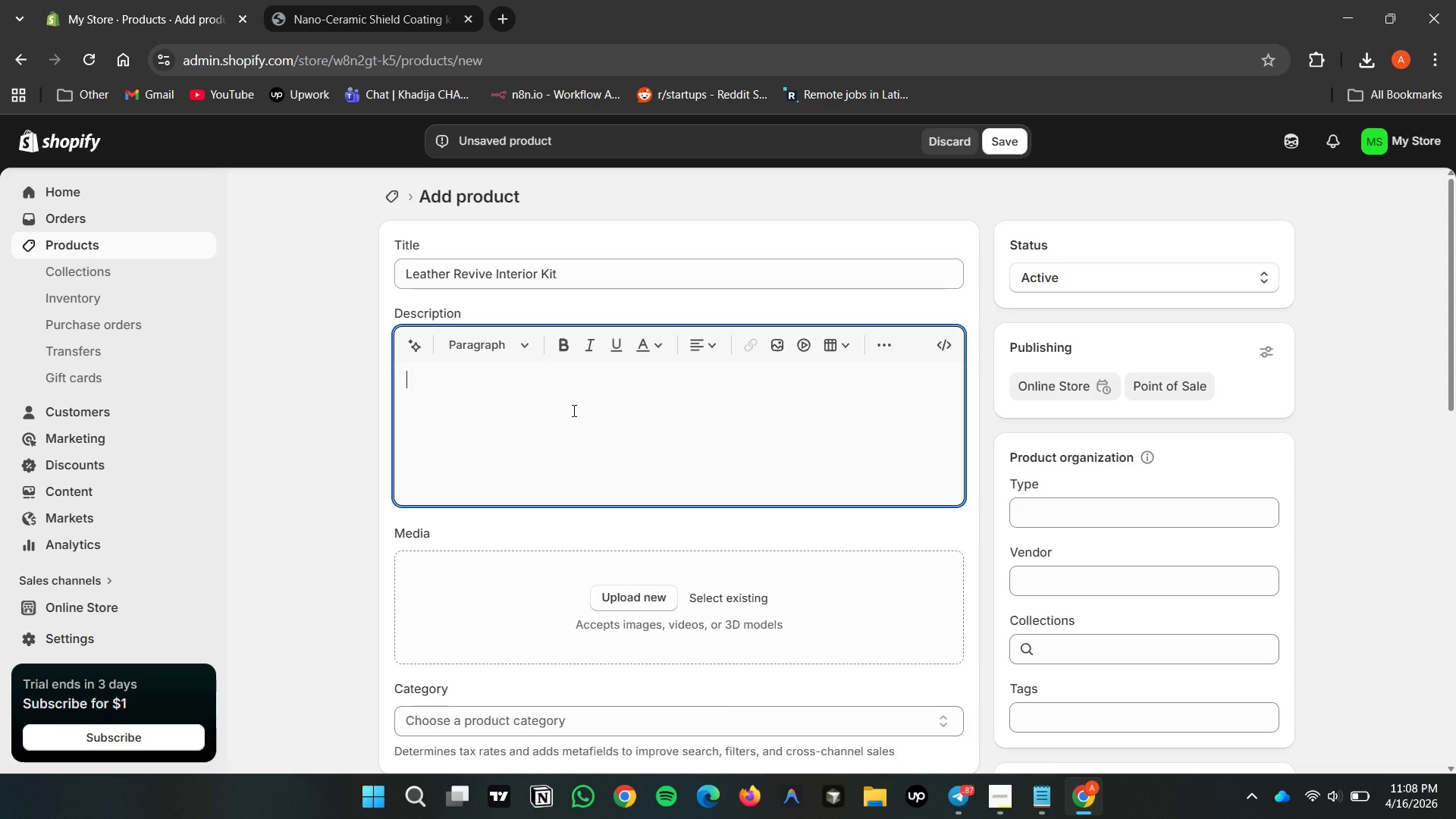 
type(Complete leather restoration kit for conditioning)
 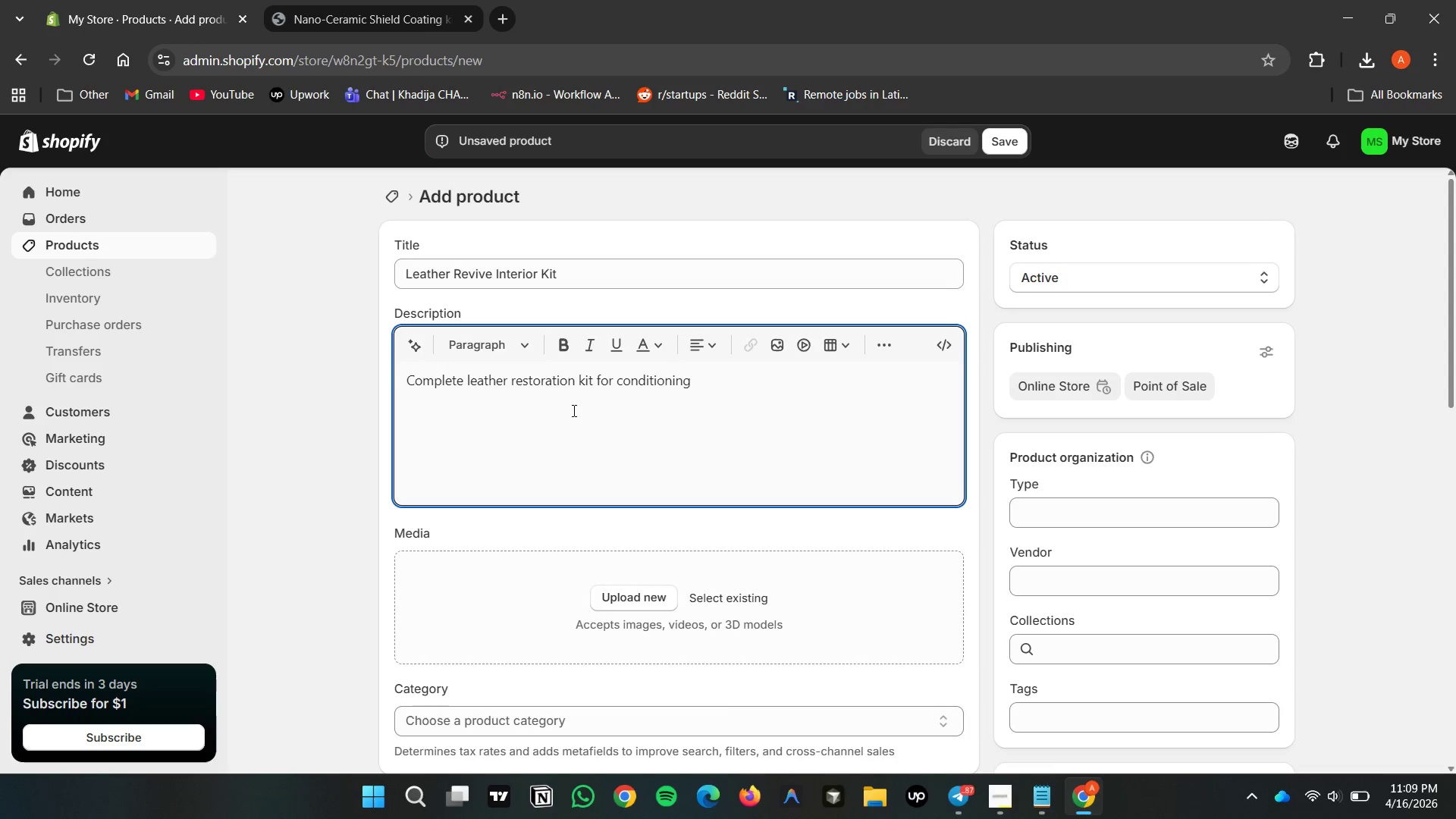 
type(, cleaning, and restoring worn interior surfaces.)
 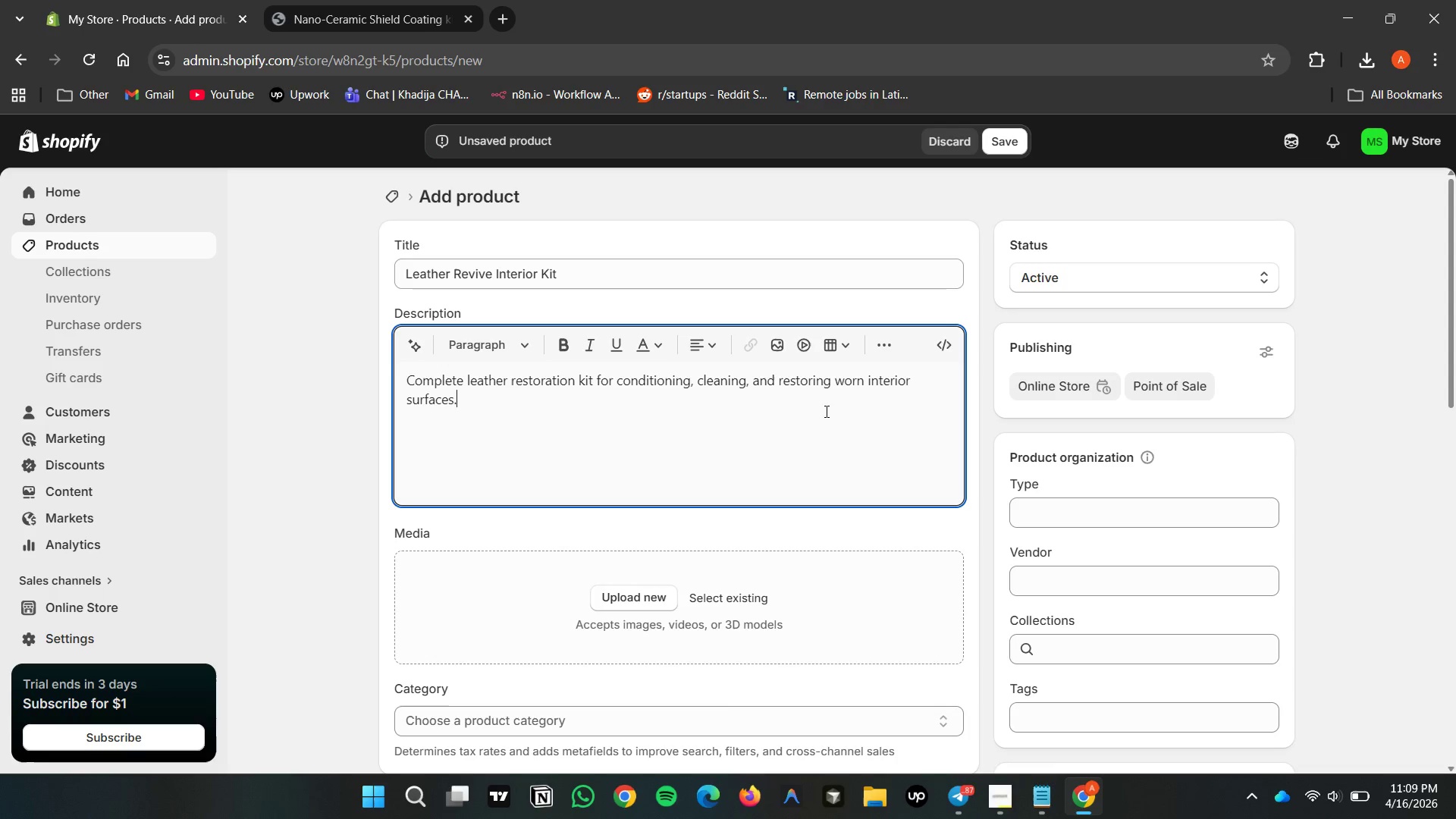 
wait(7.09)
 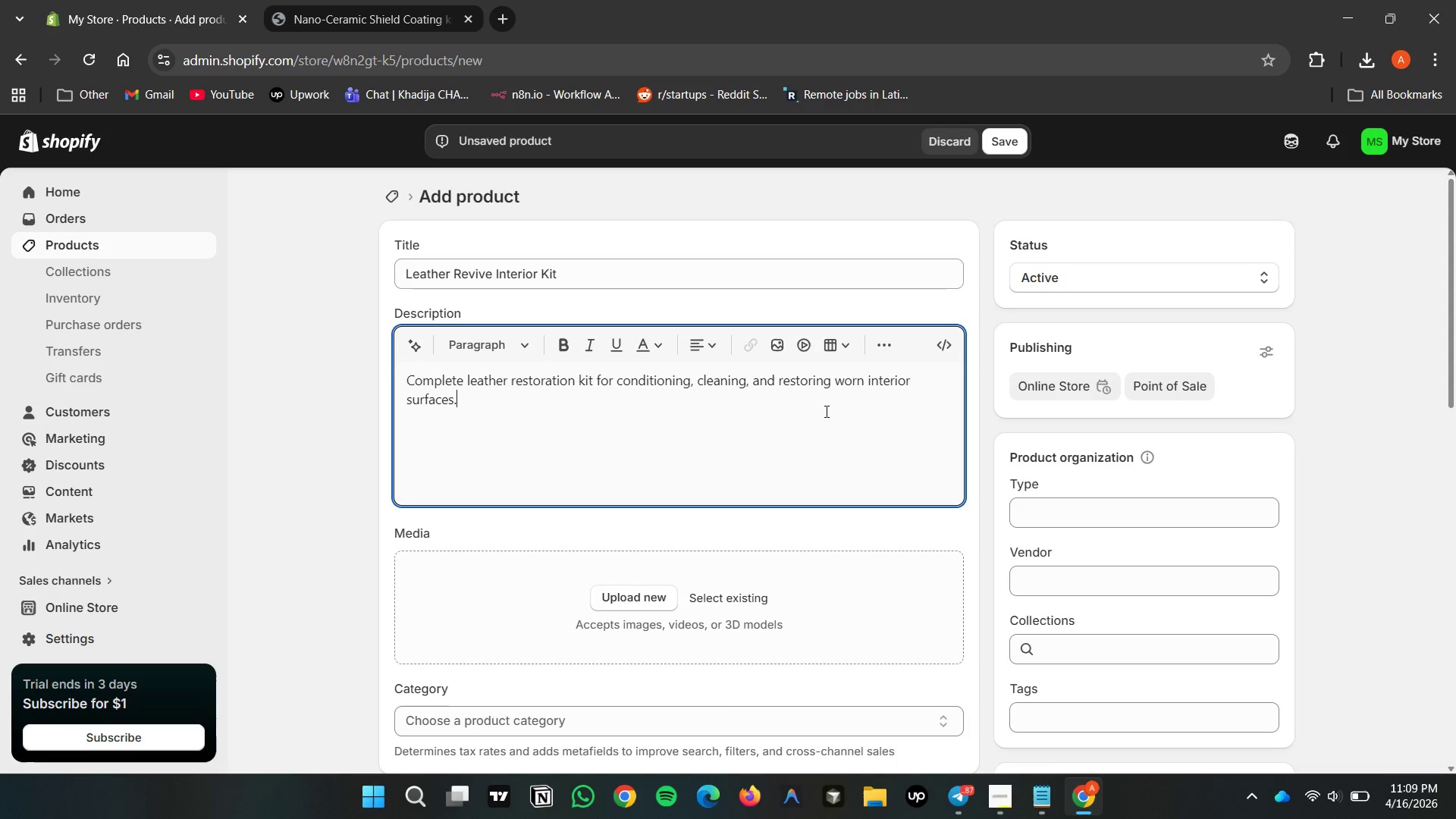 
scroll: coordinate [825, 411], scroll_direction: down, amount: 2.0
 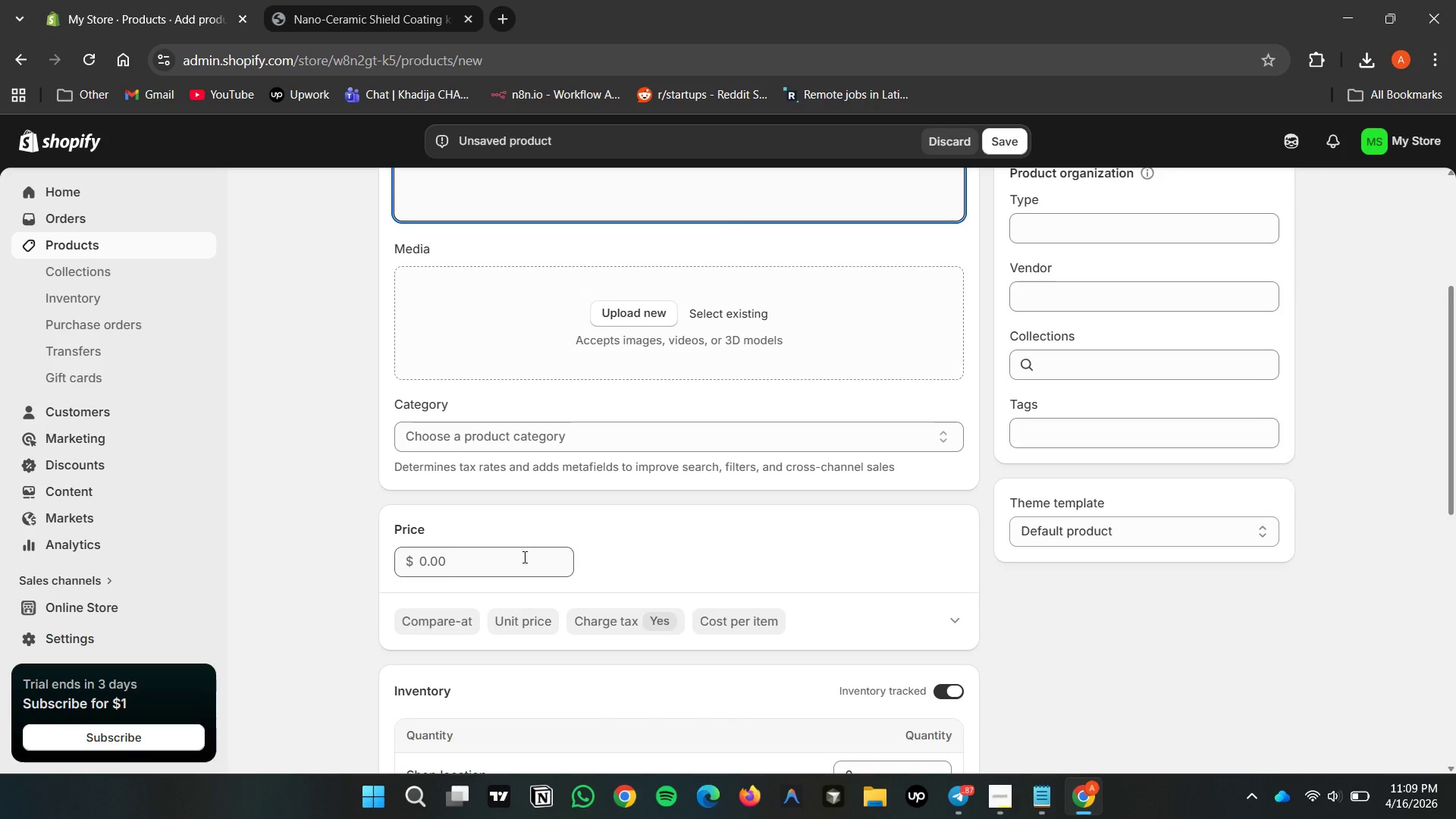 
double_click([519, 558])
 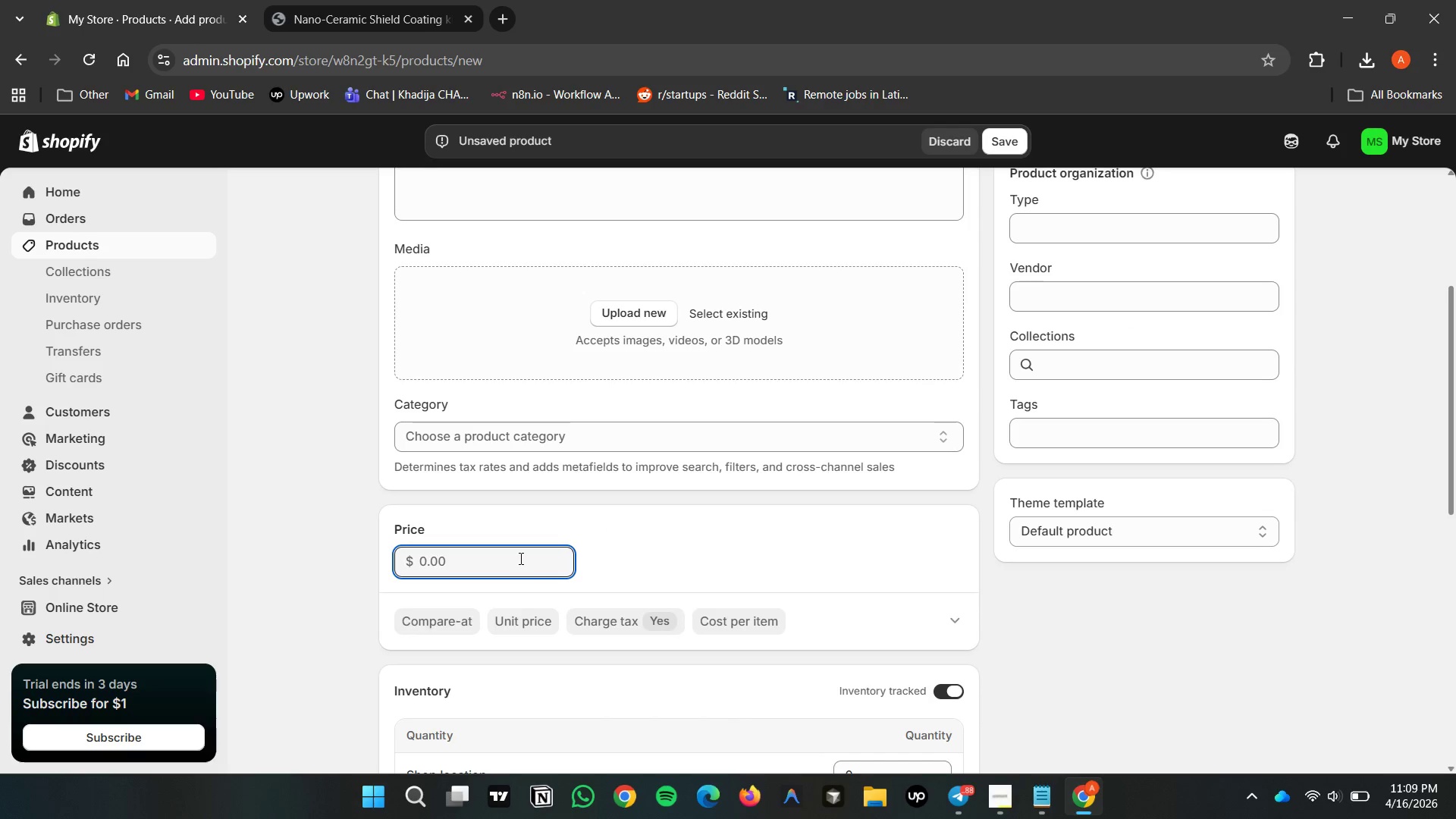 
type(95)
 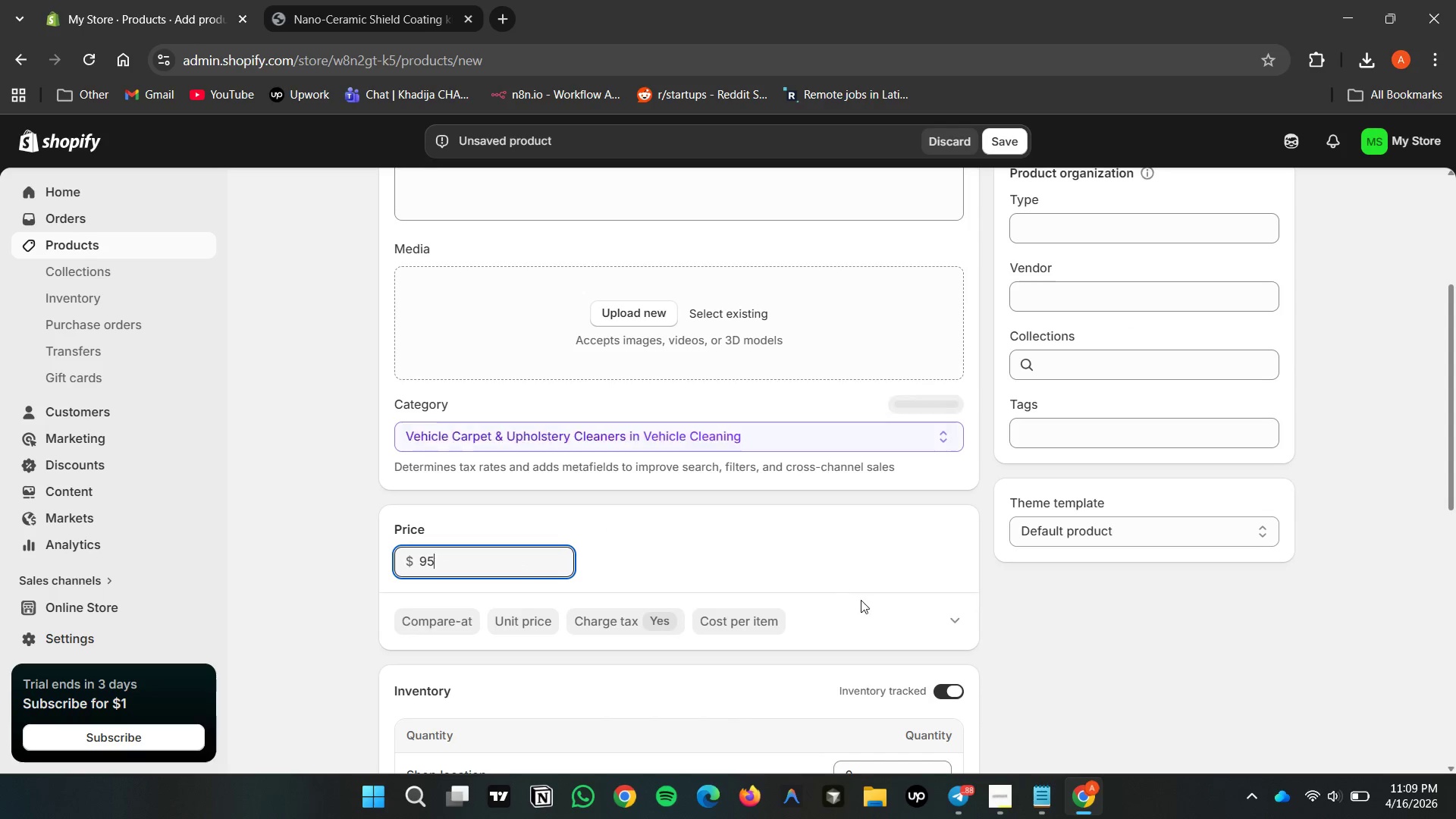 
left_click([861, 600])
 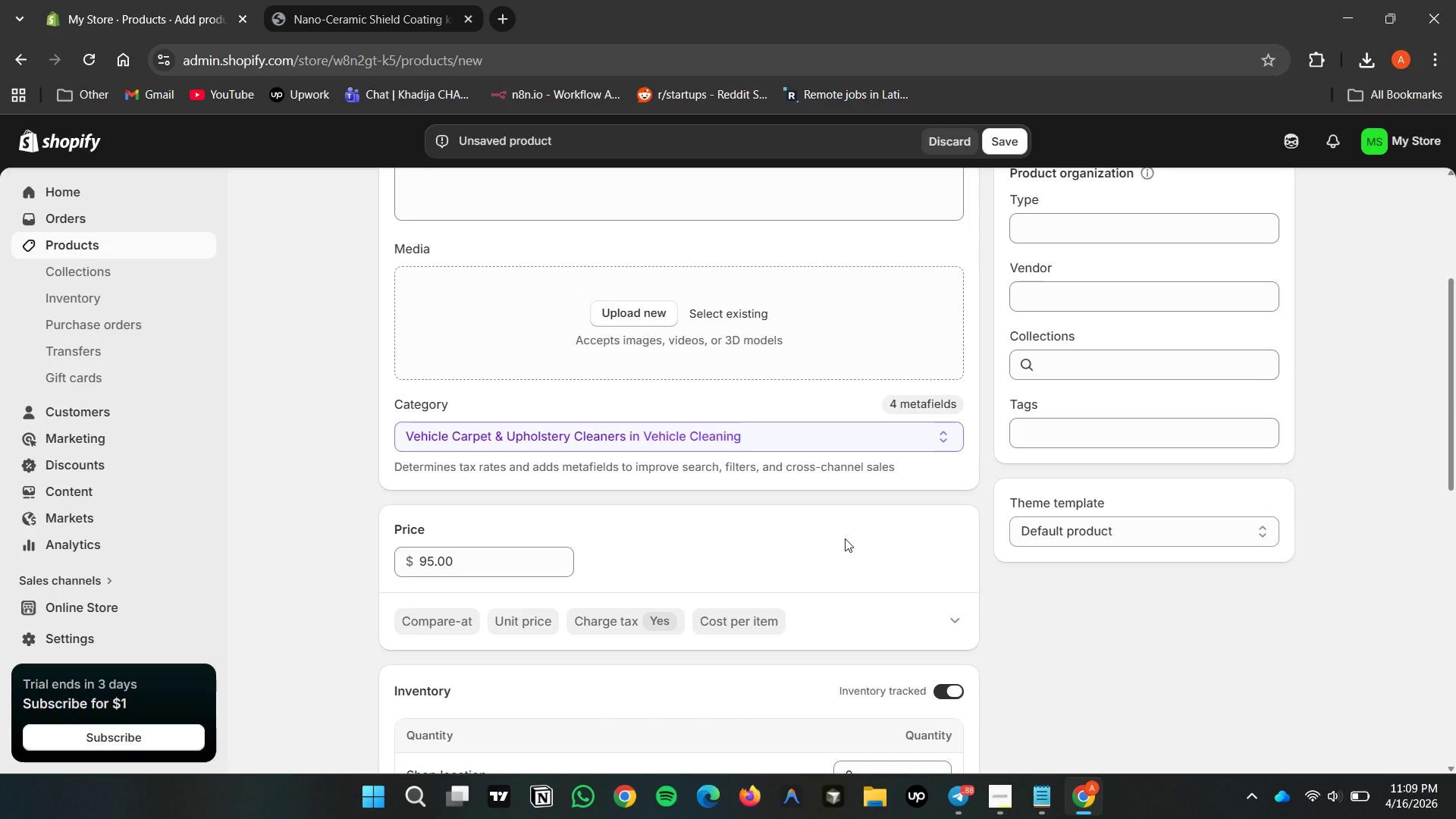 
scroll: coordinate [763, 458], scroll_direction: down, amount: 3.0
 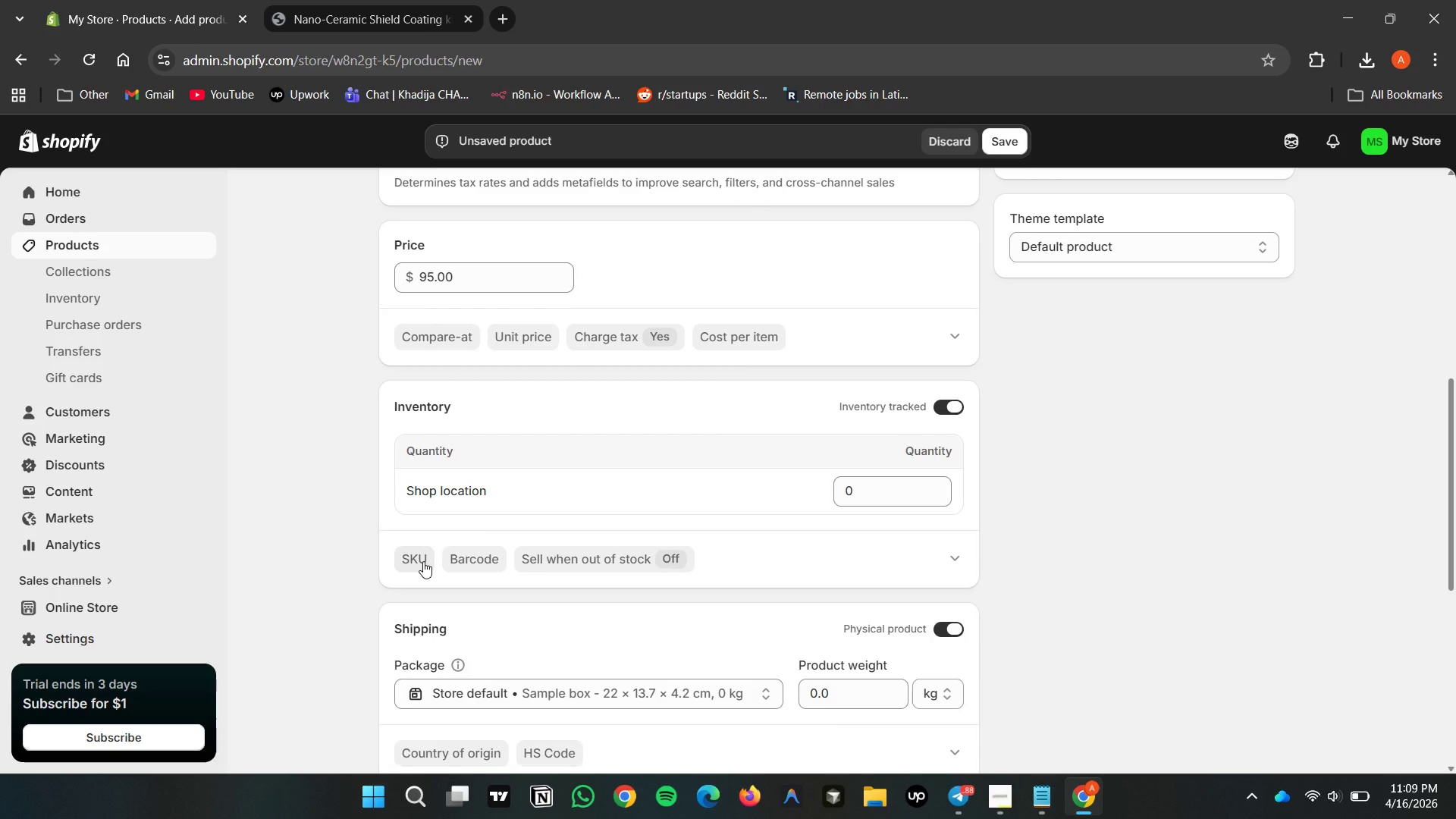 
left_click([423, 561])
 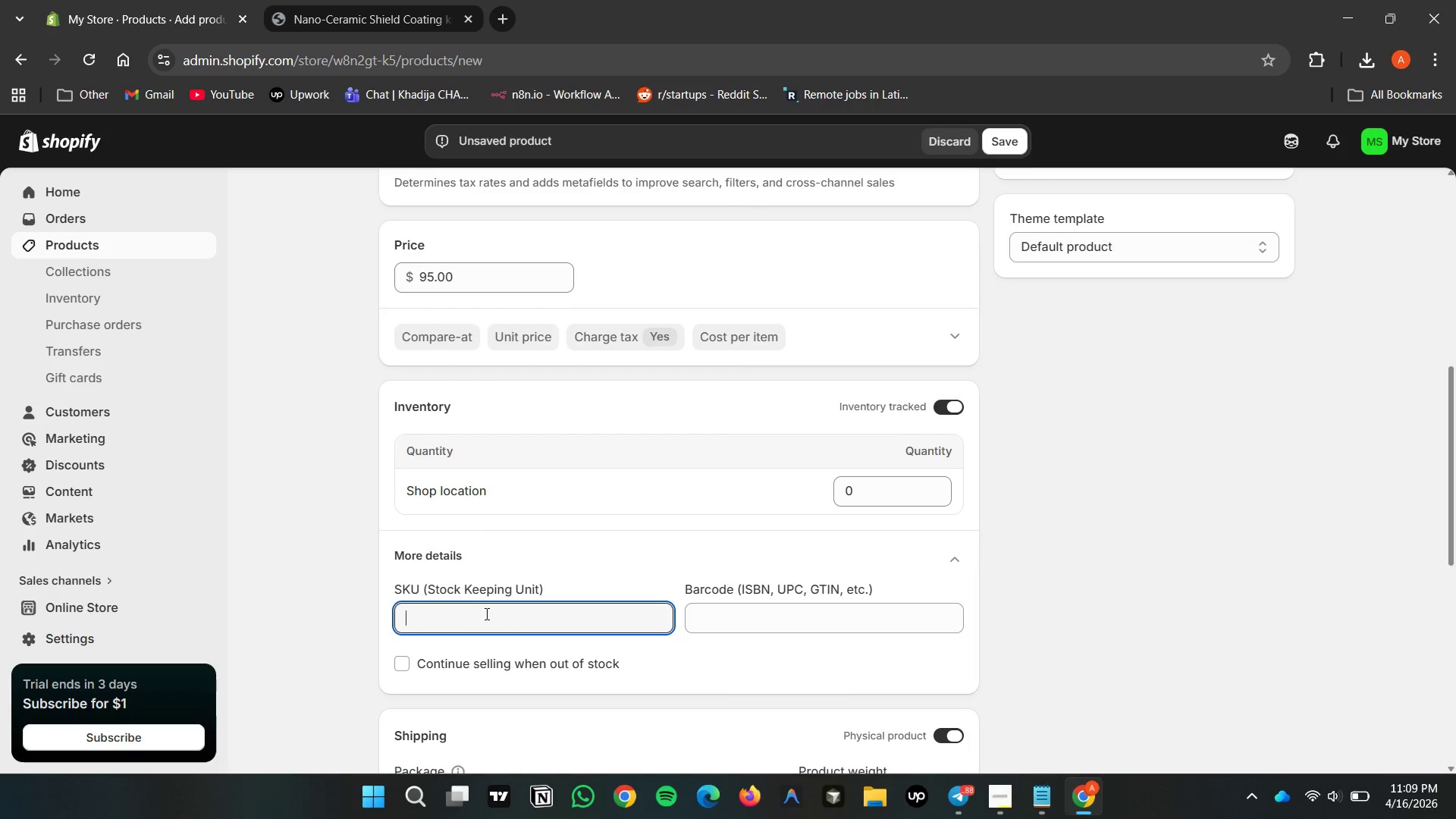 
left_click([485, 613])
 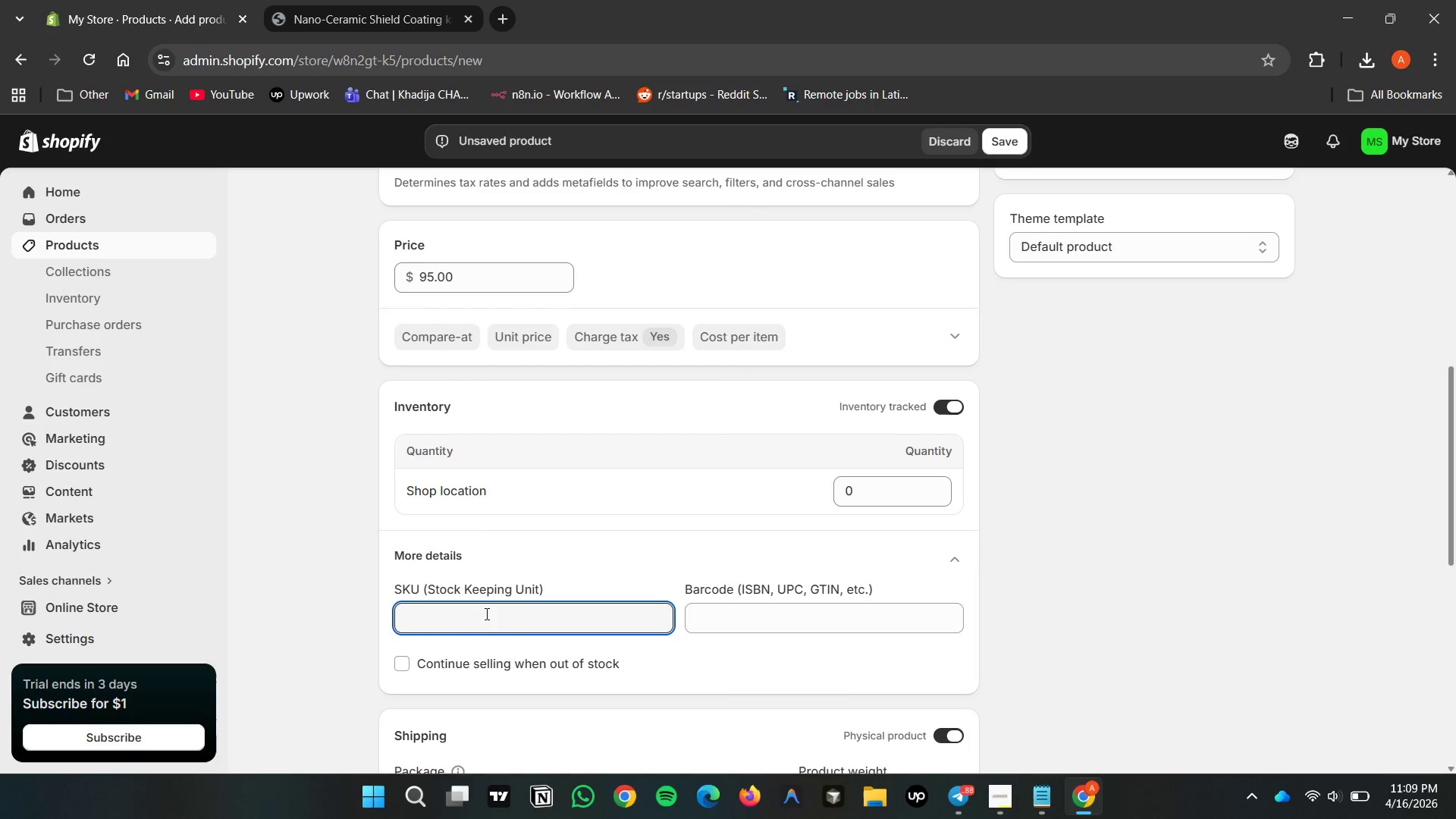 
type(GG-INT-001)
 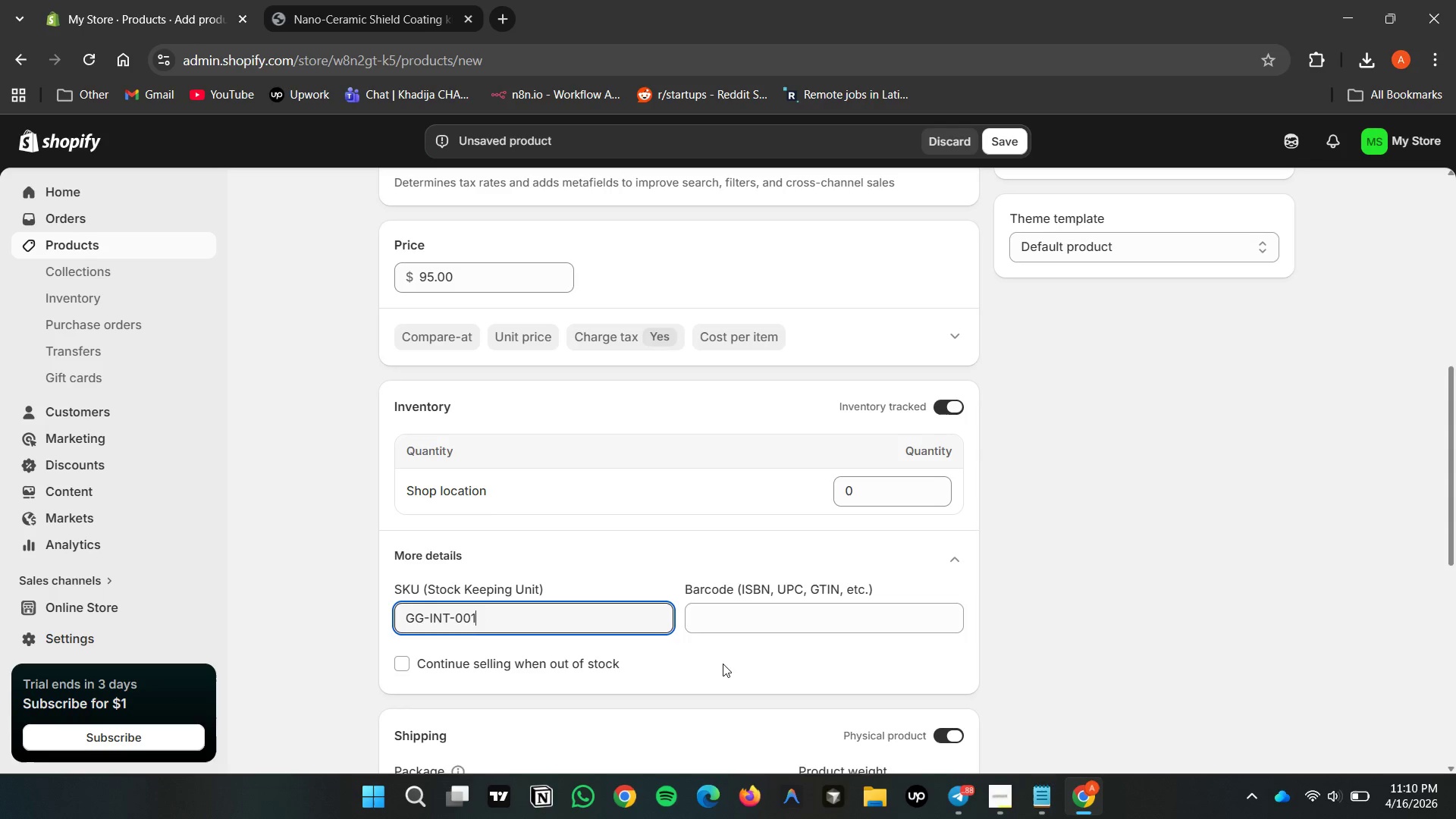 
wait(5.52)
 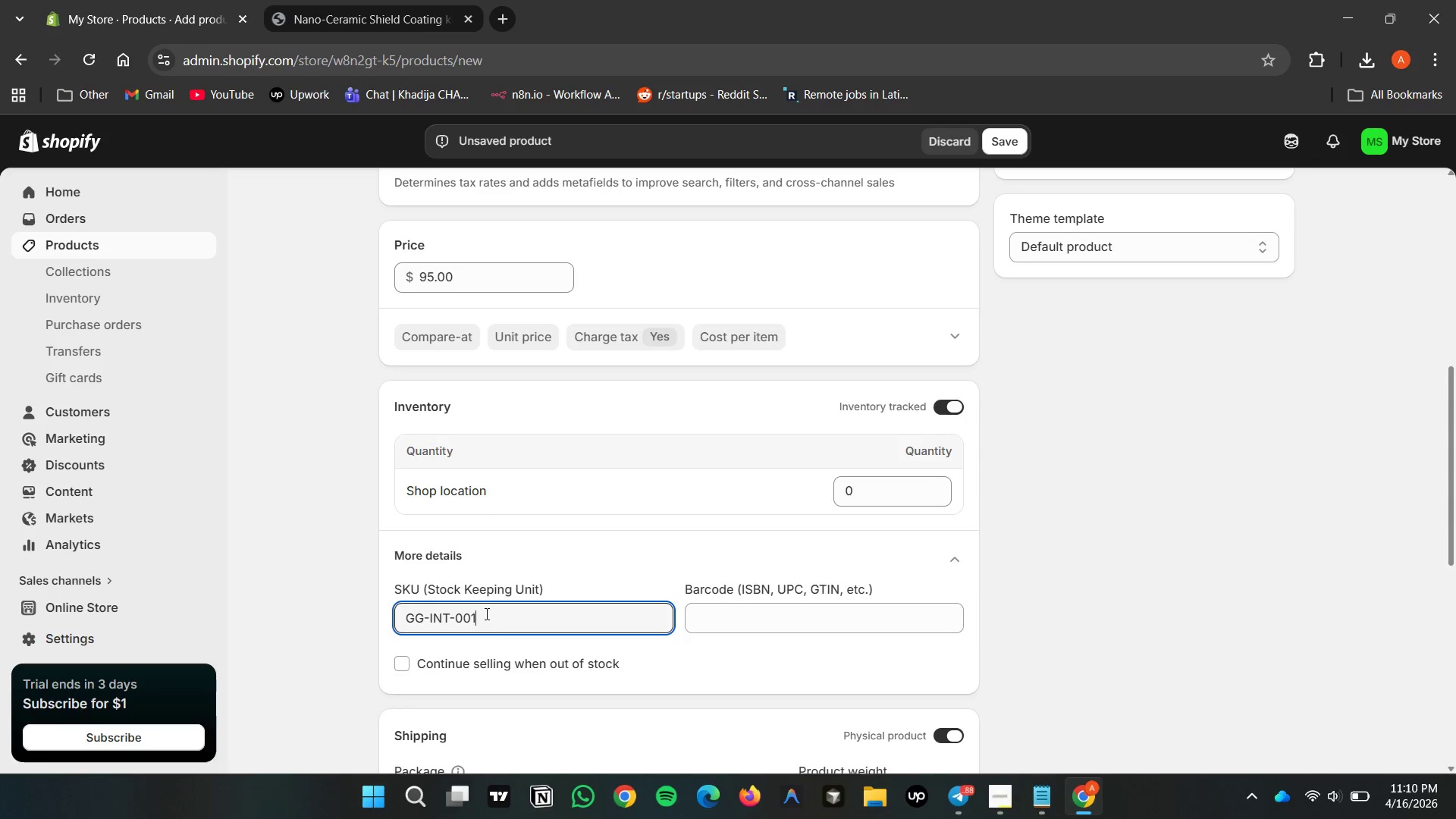 
left_click([1044, 515])
 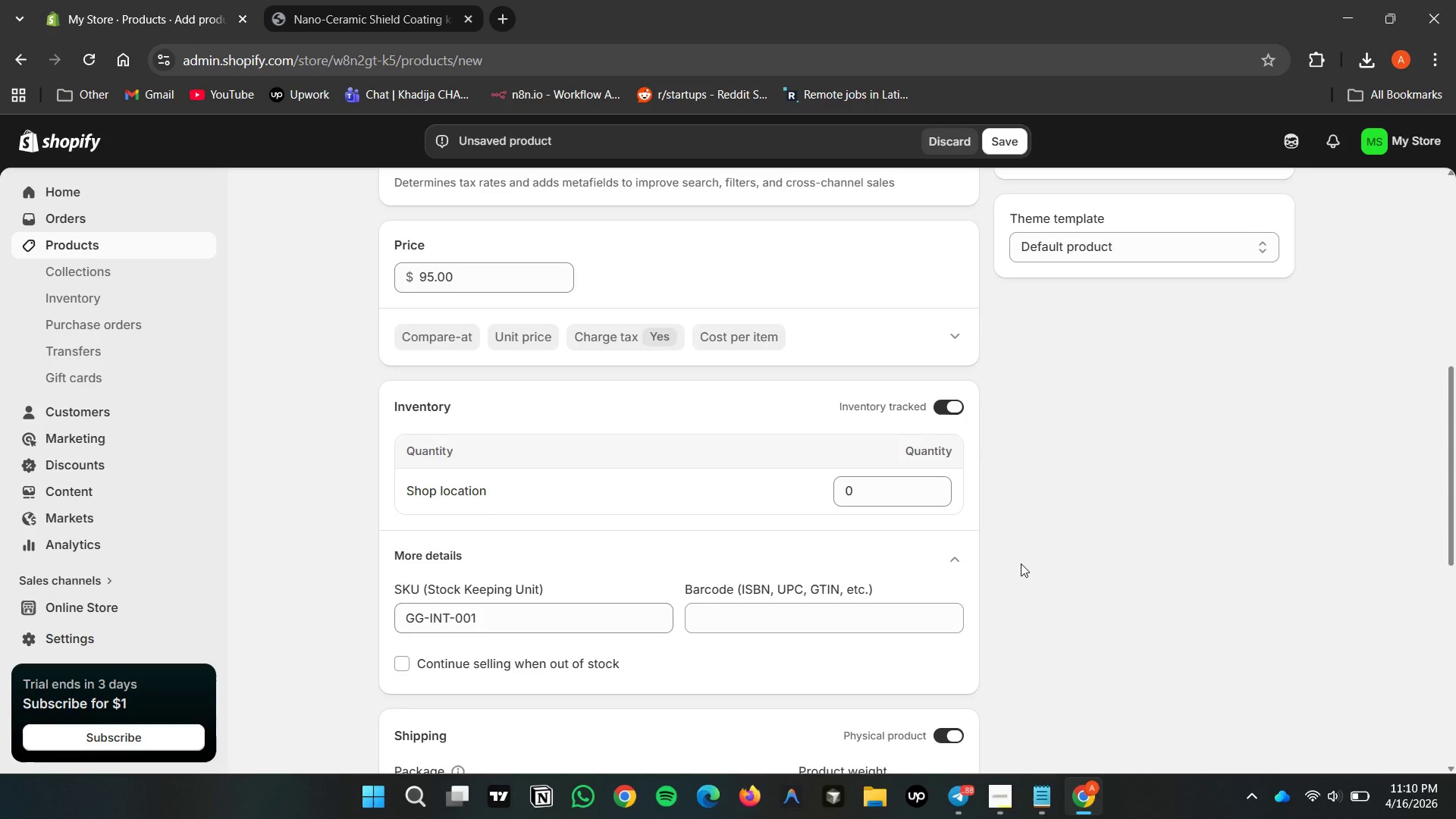 
scroll: coordinate [1122, 555], scroll_direction: up, amount: 2.0
 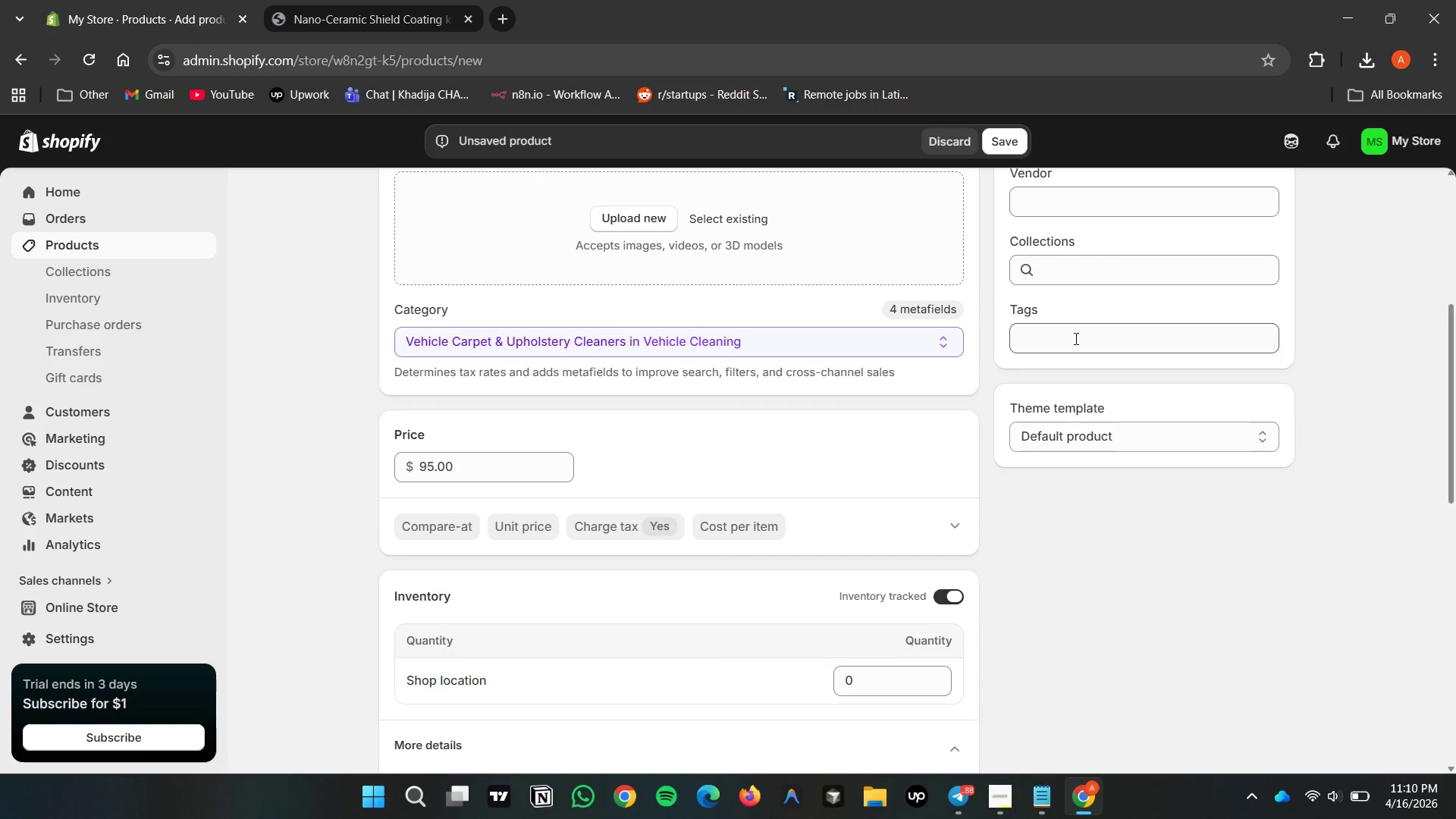 
left_click([1072, 333])
 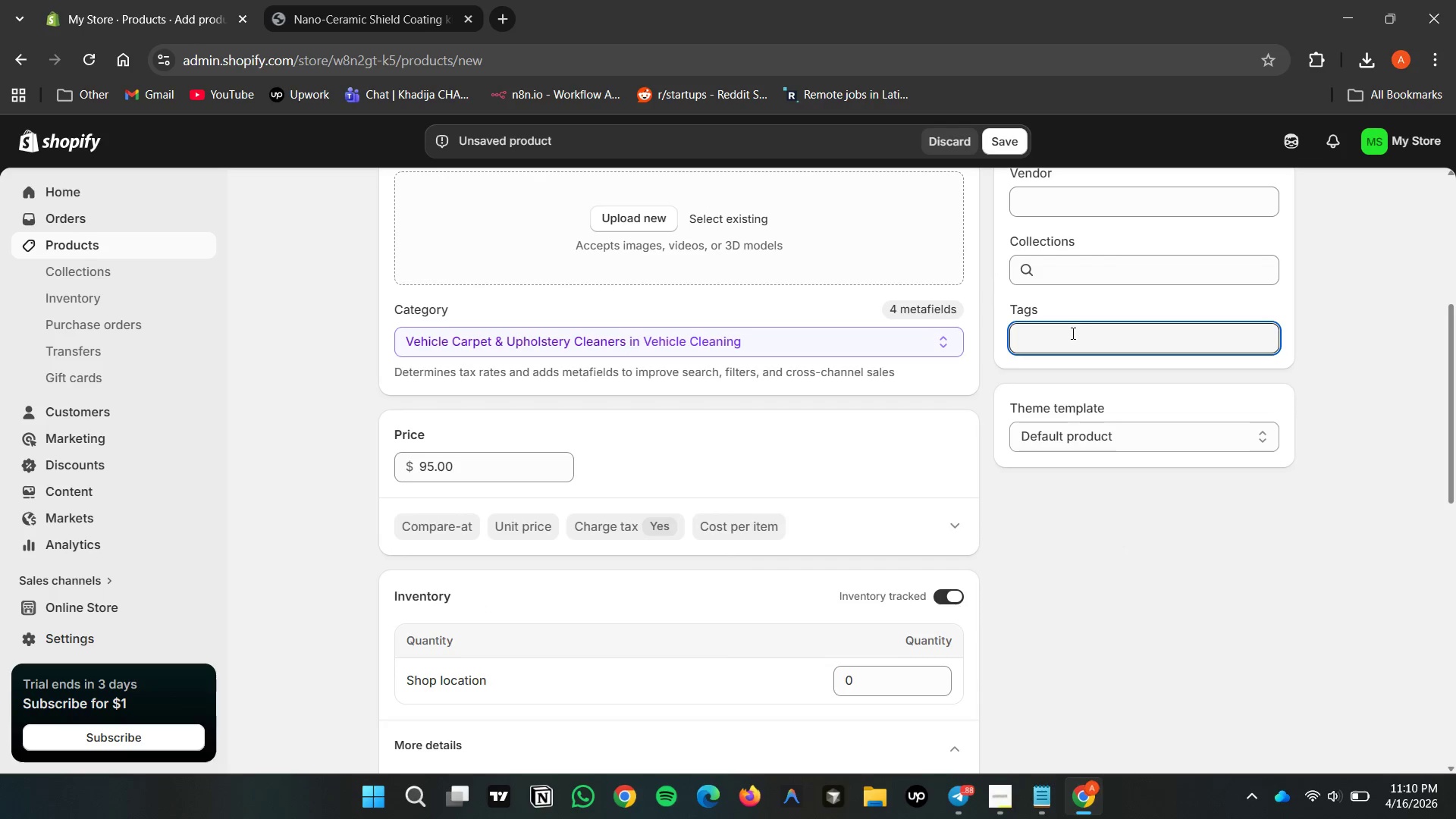 
type(Interior-DIY)
 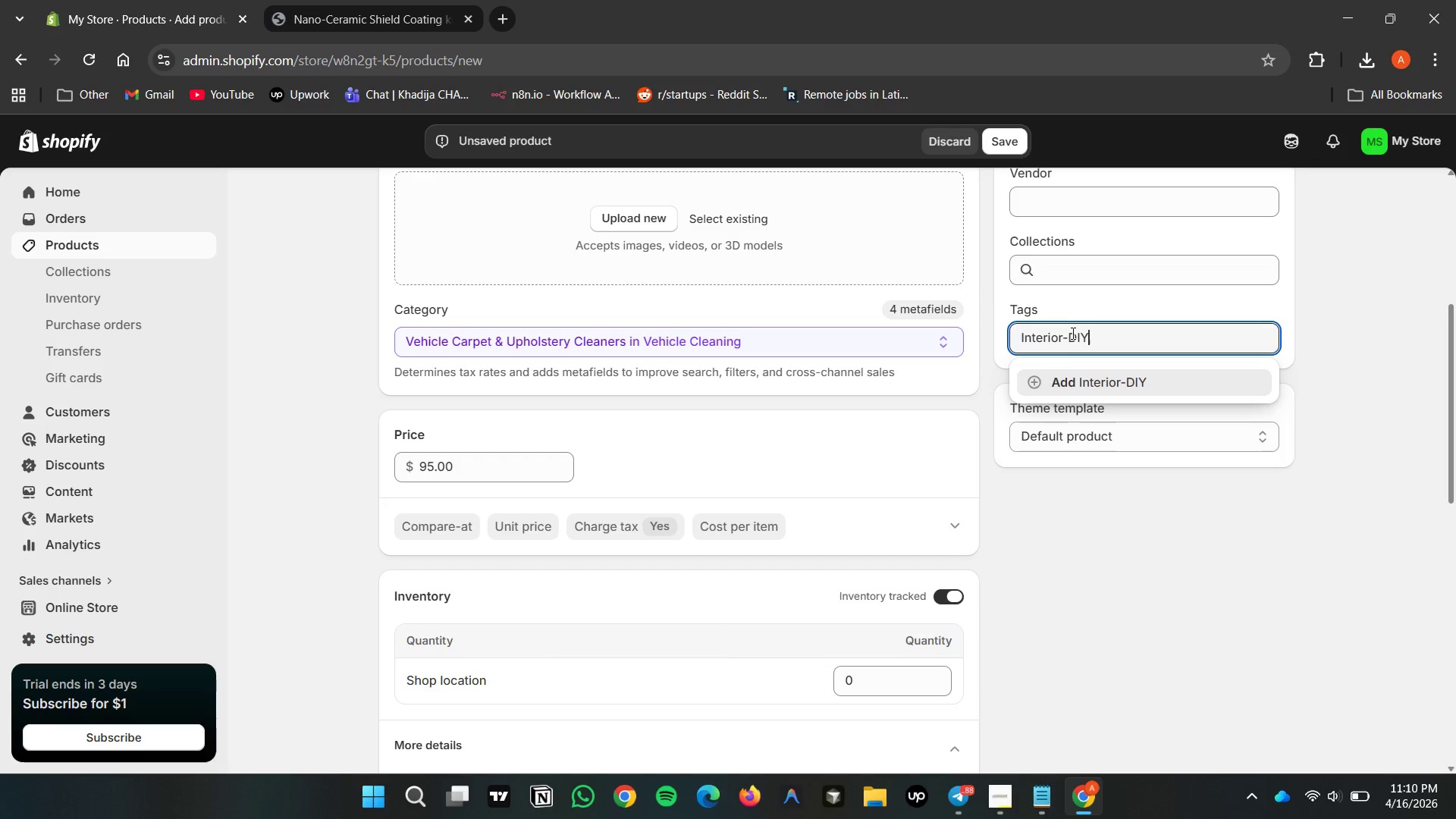 
wait(6.14)
 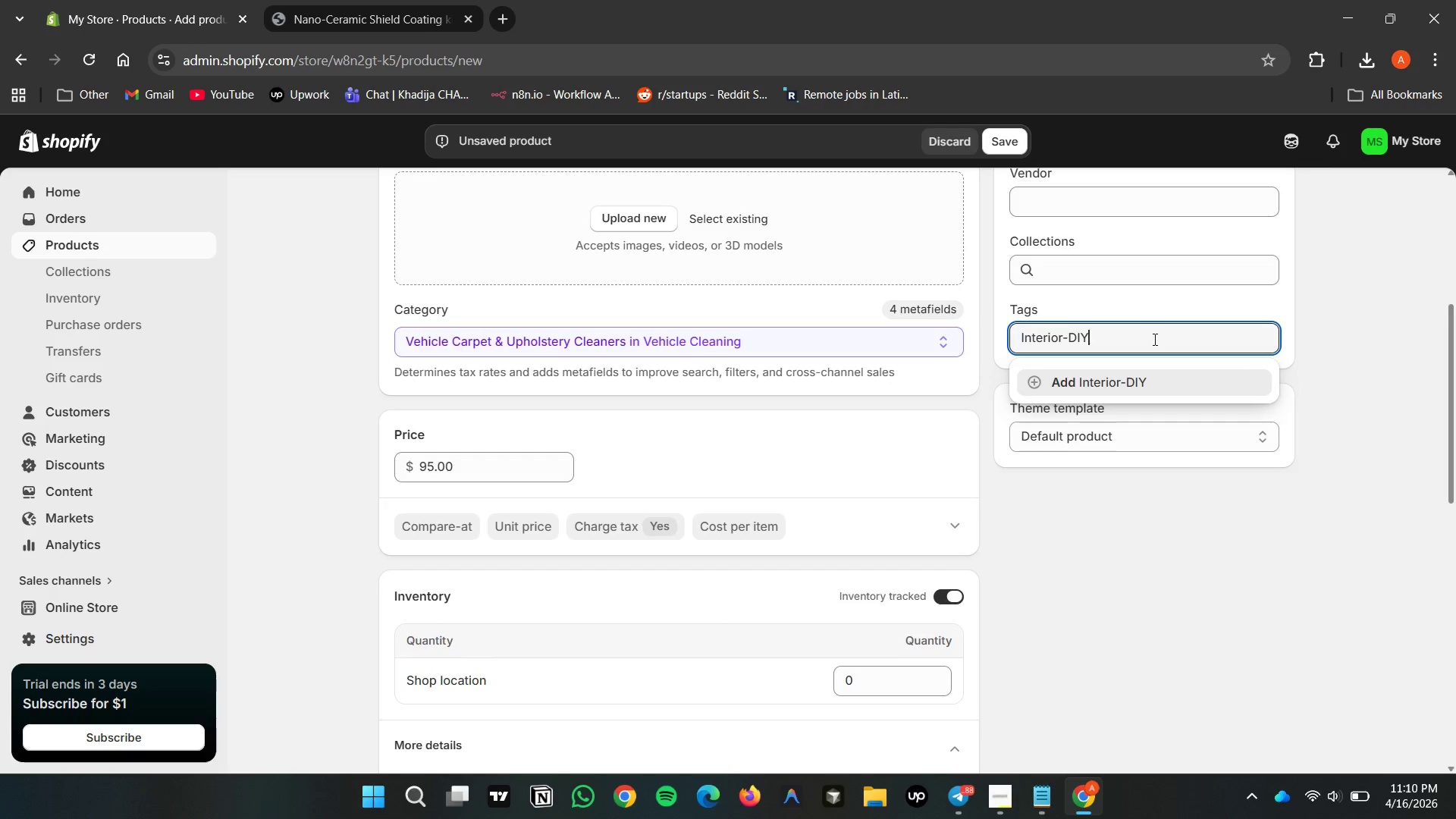 
left_click([1122, 375])
 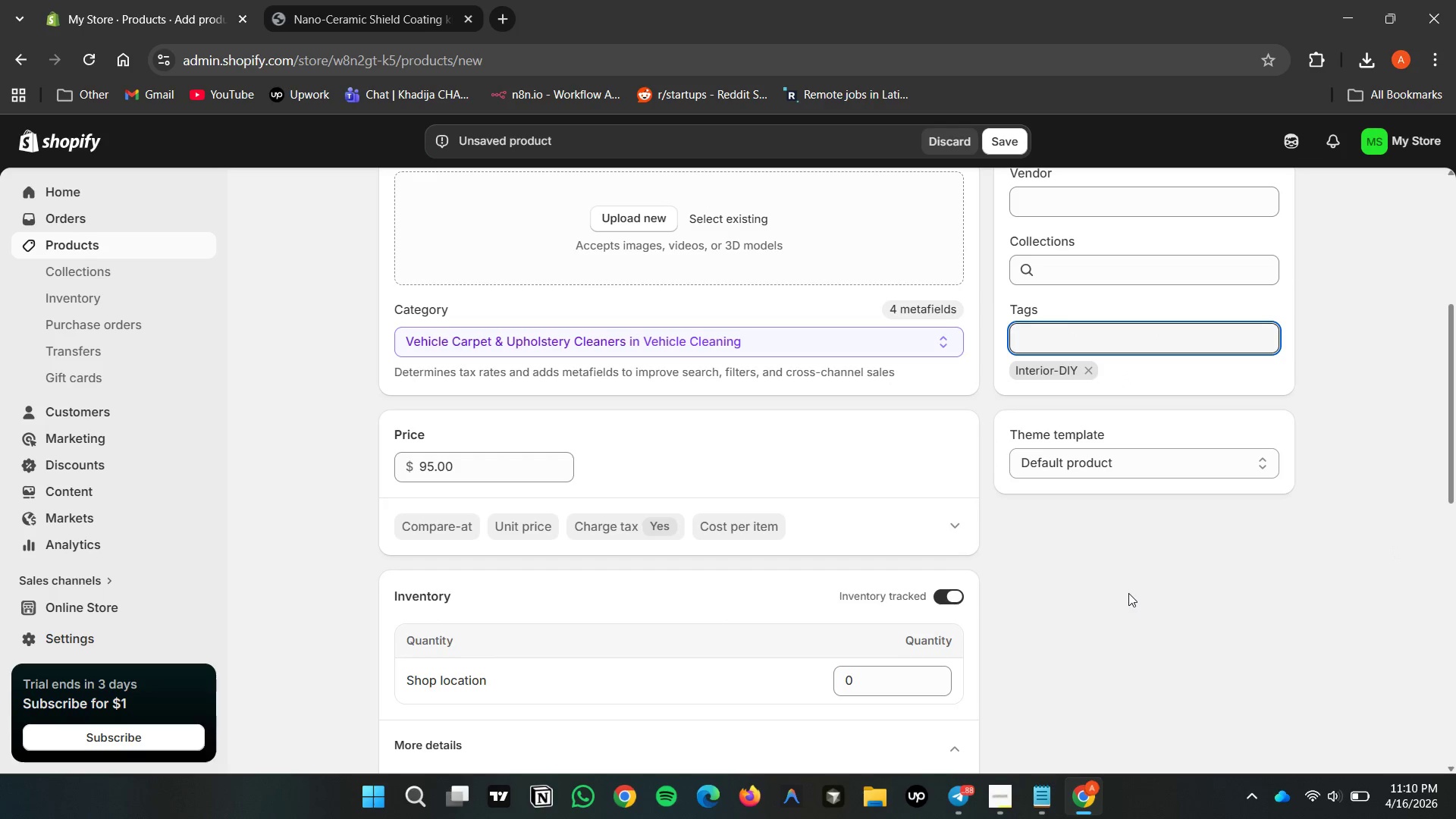 
scroll: coordinate [856, 585], scroll_direction: down, amount: 4.0
 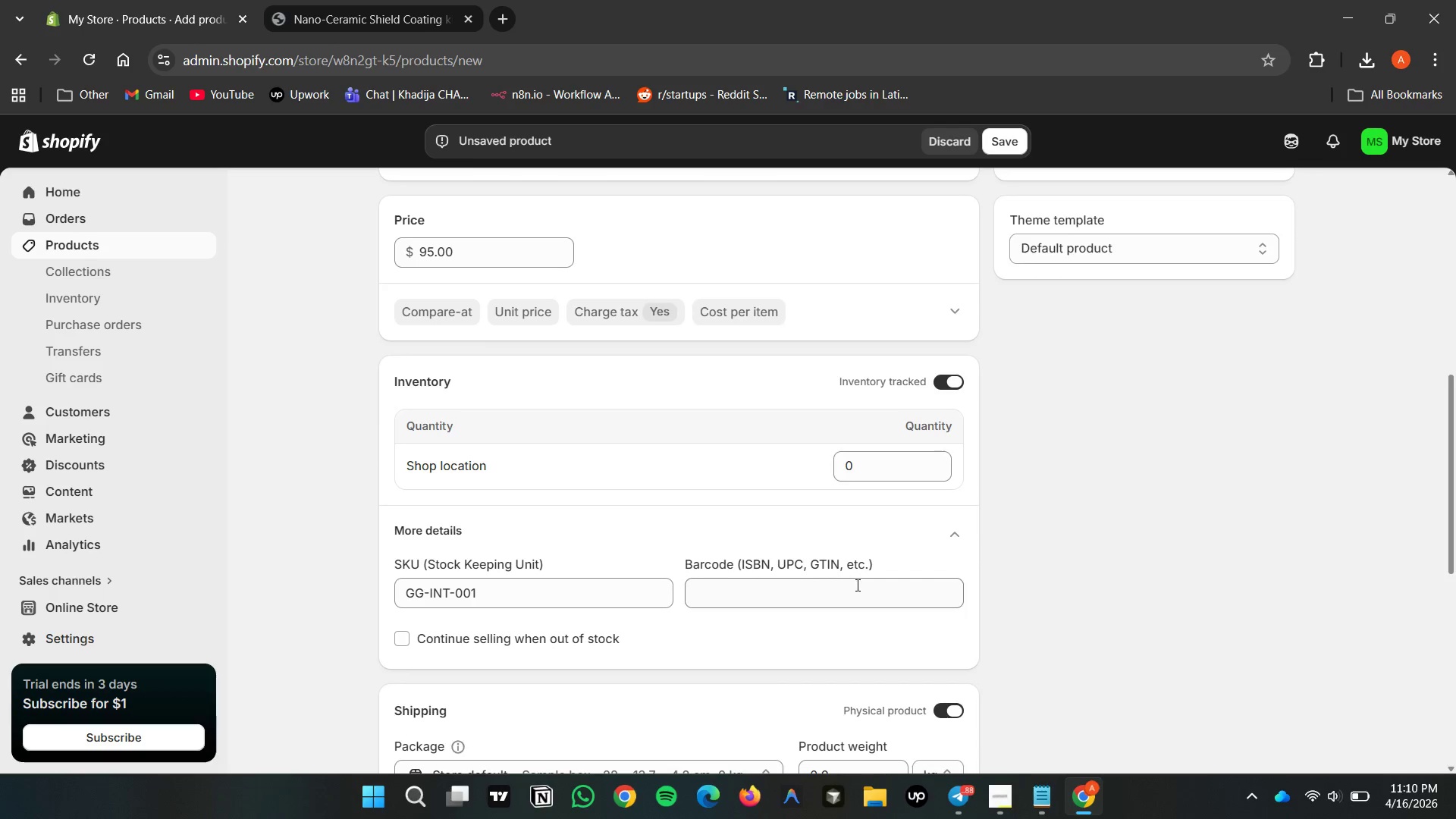 
scroll: coordinate [856, 585], scroll_direction: up, amount: 13.0
 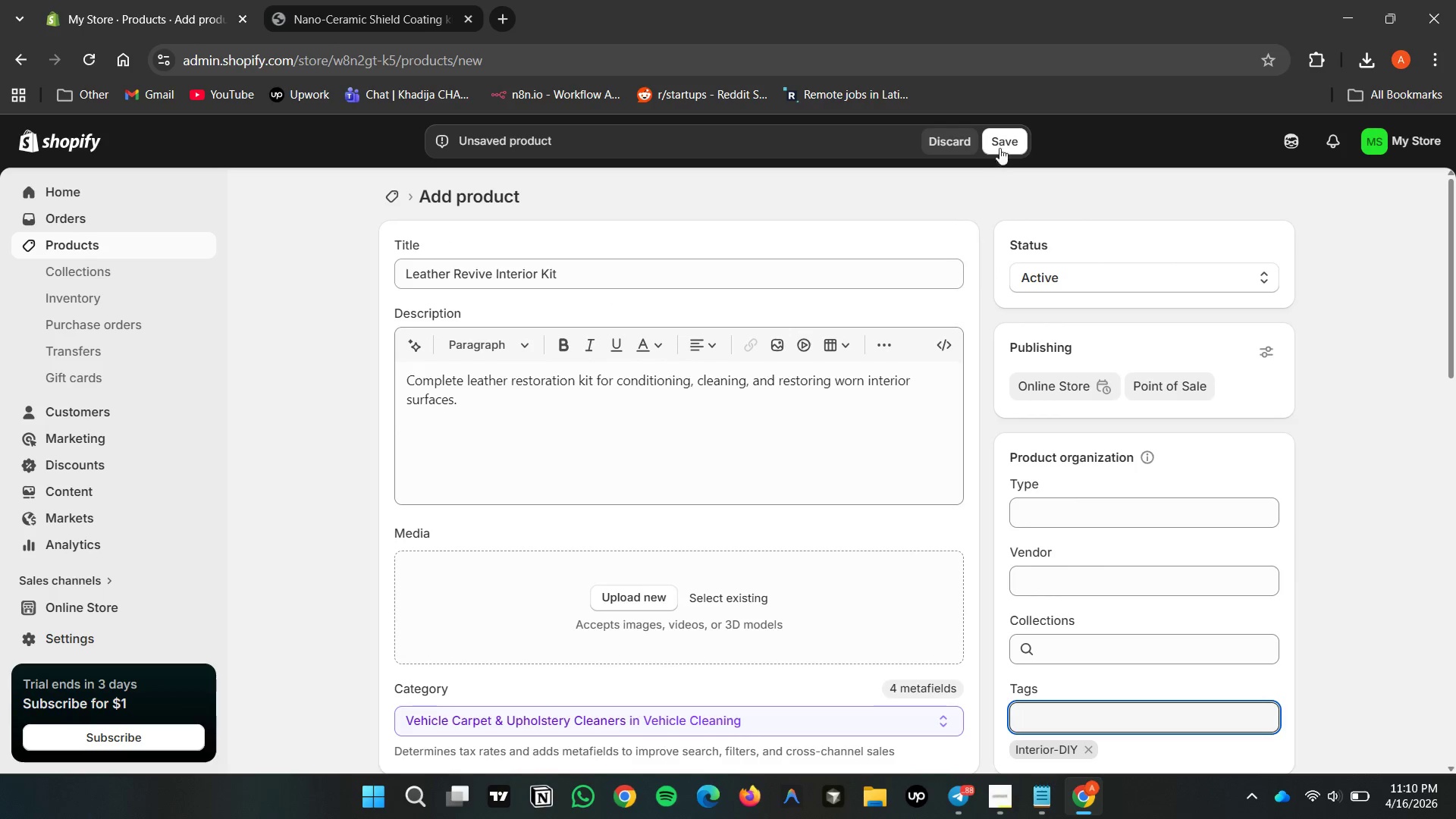 
left_click([1003, 144])
 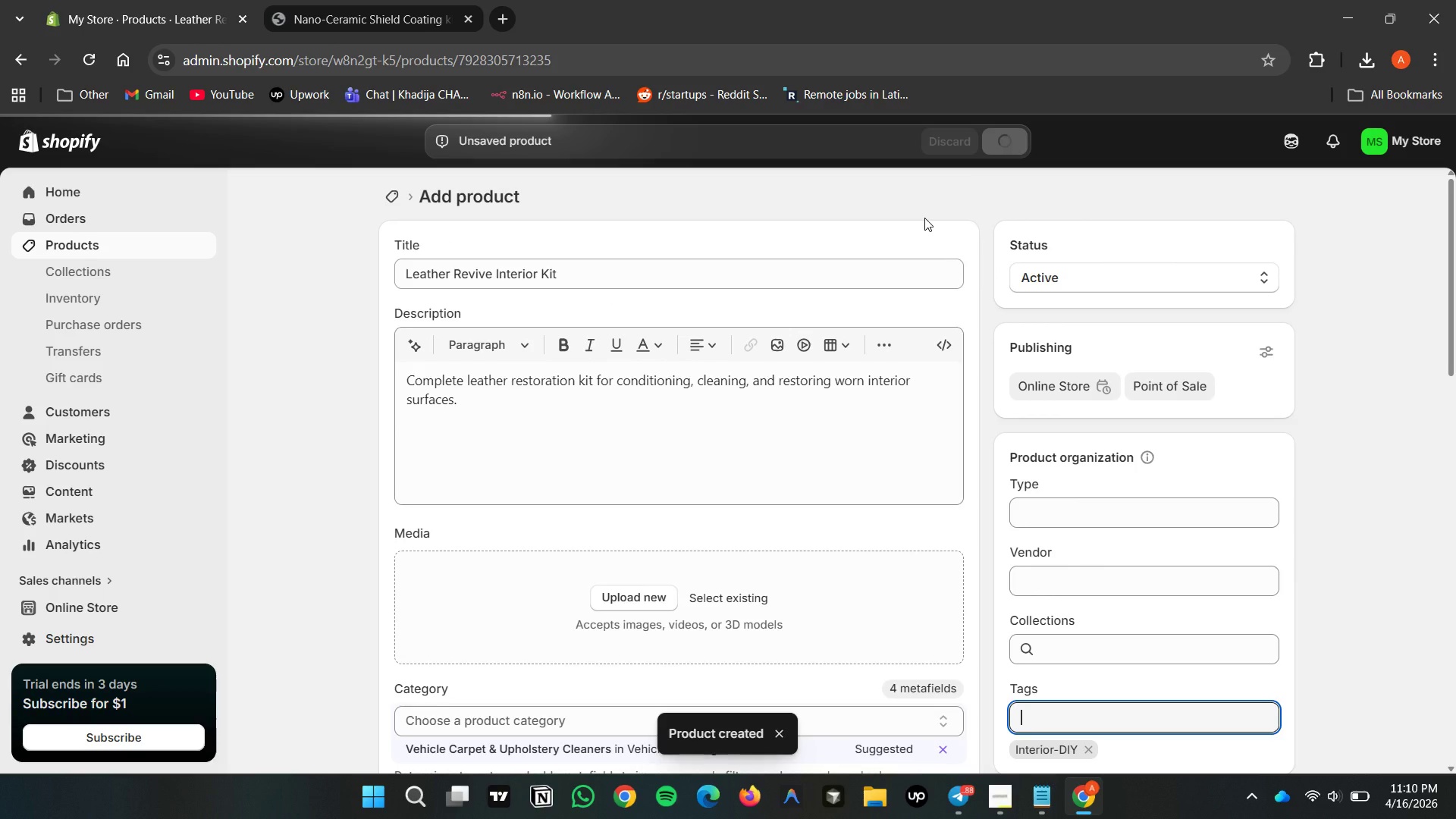 
wait(7.67)
 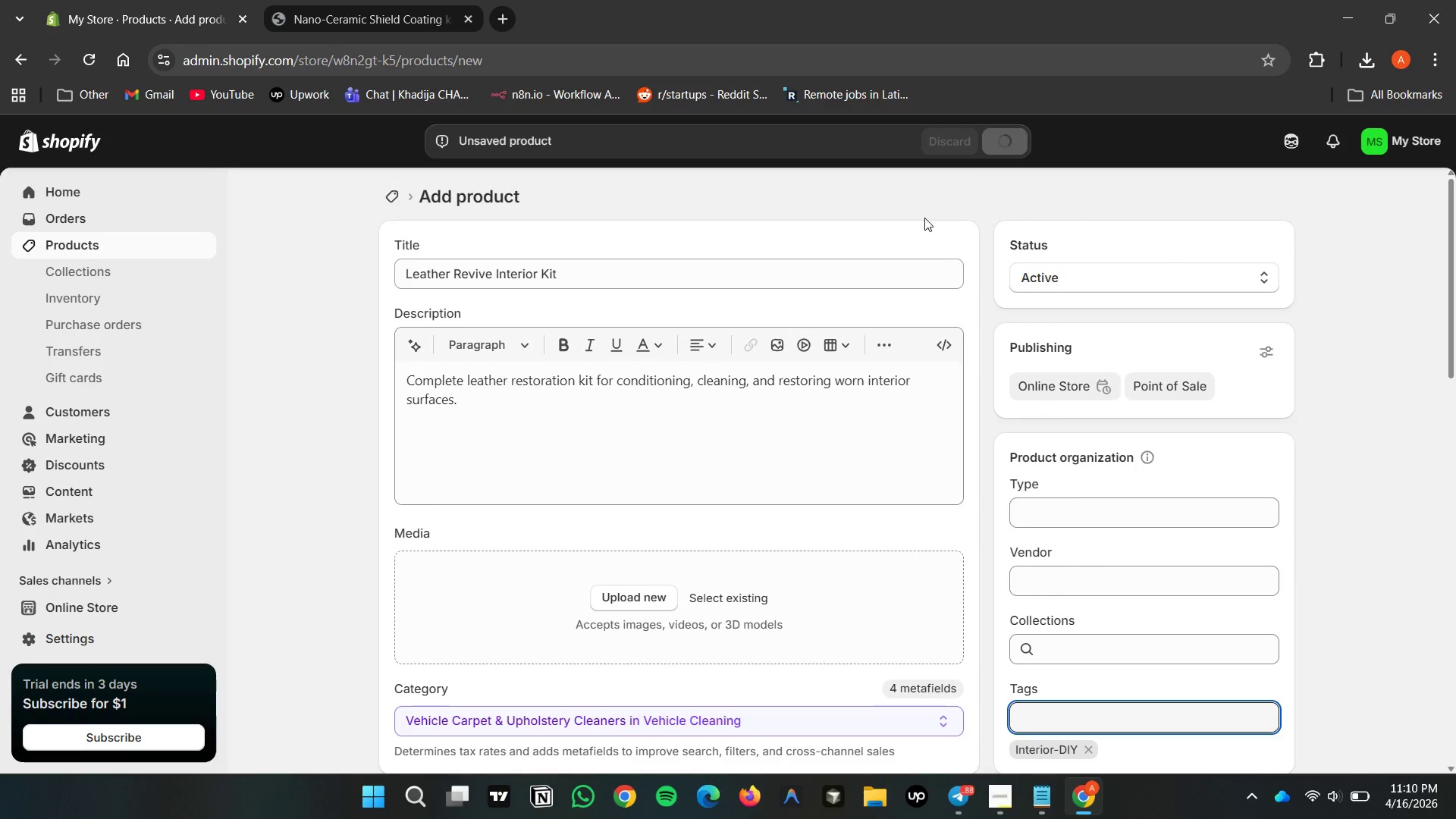 
scroll: coordinate [930, 458], scroll_direction: down, amount: 5.0
 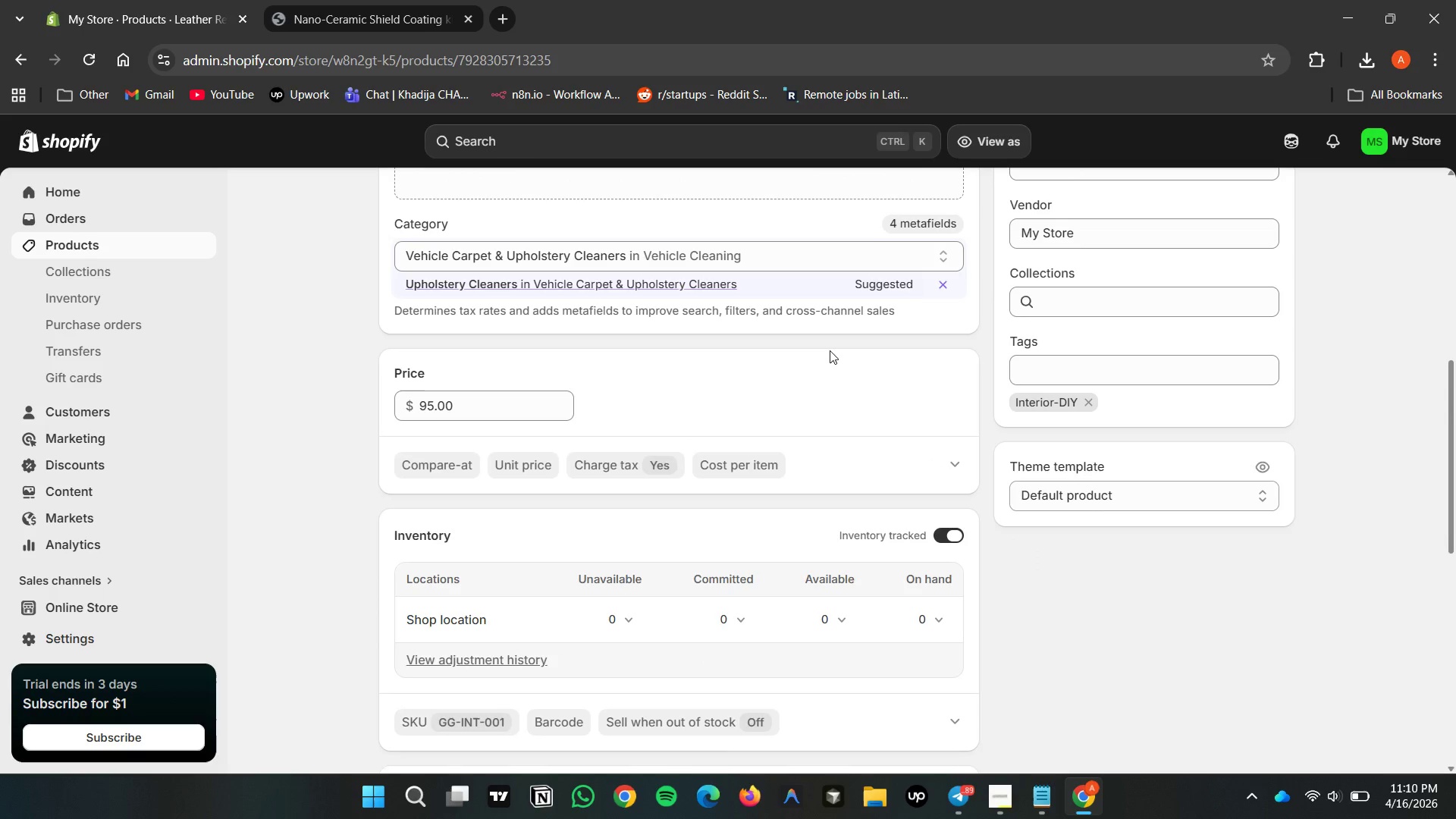 
left_click([796, 341])
 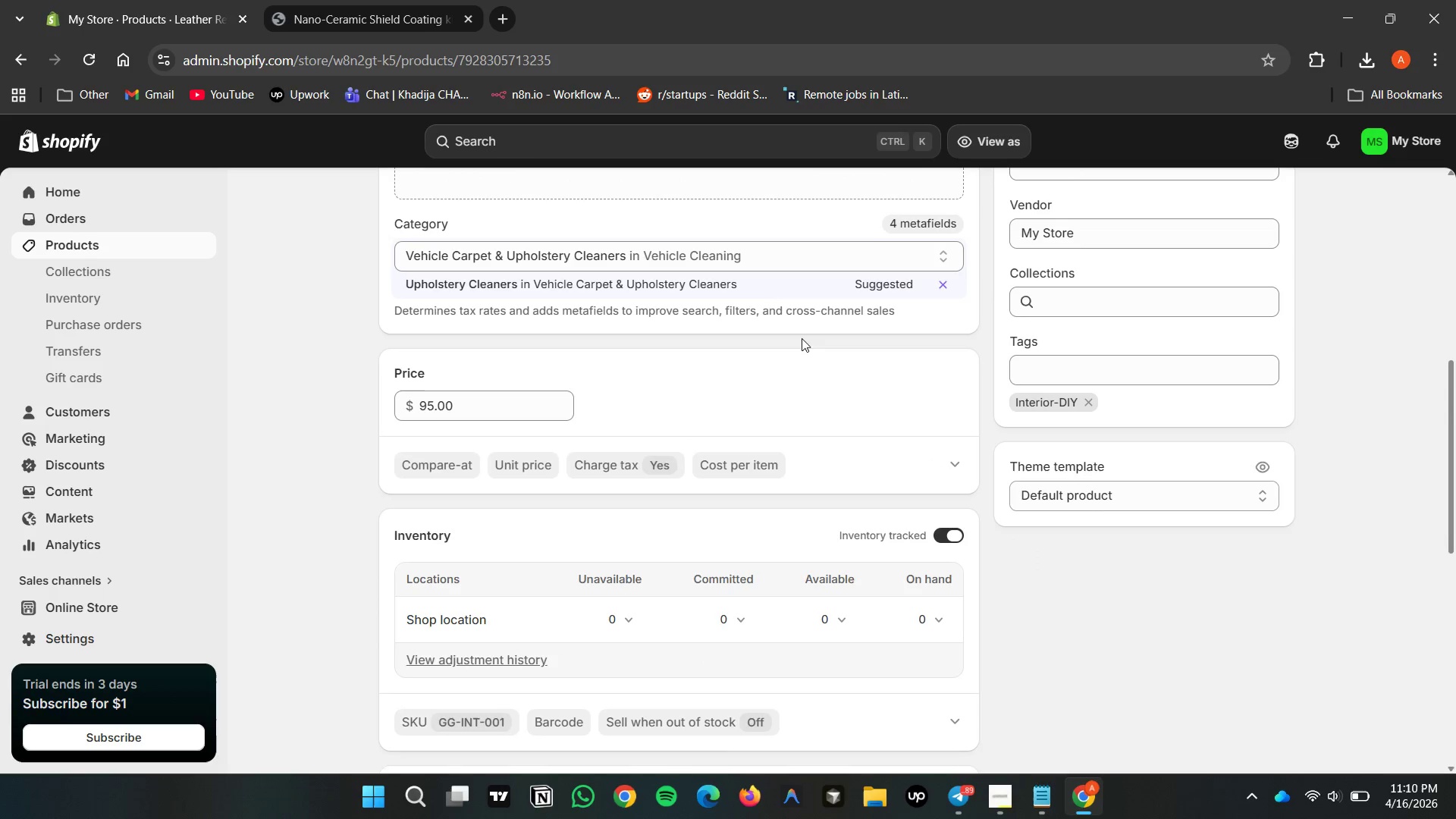 
scroll: coordinate [808, 367], scroll_direction: down, amount: 3.0
 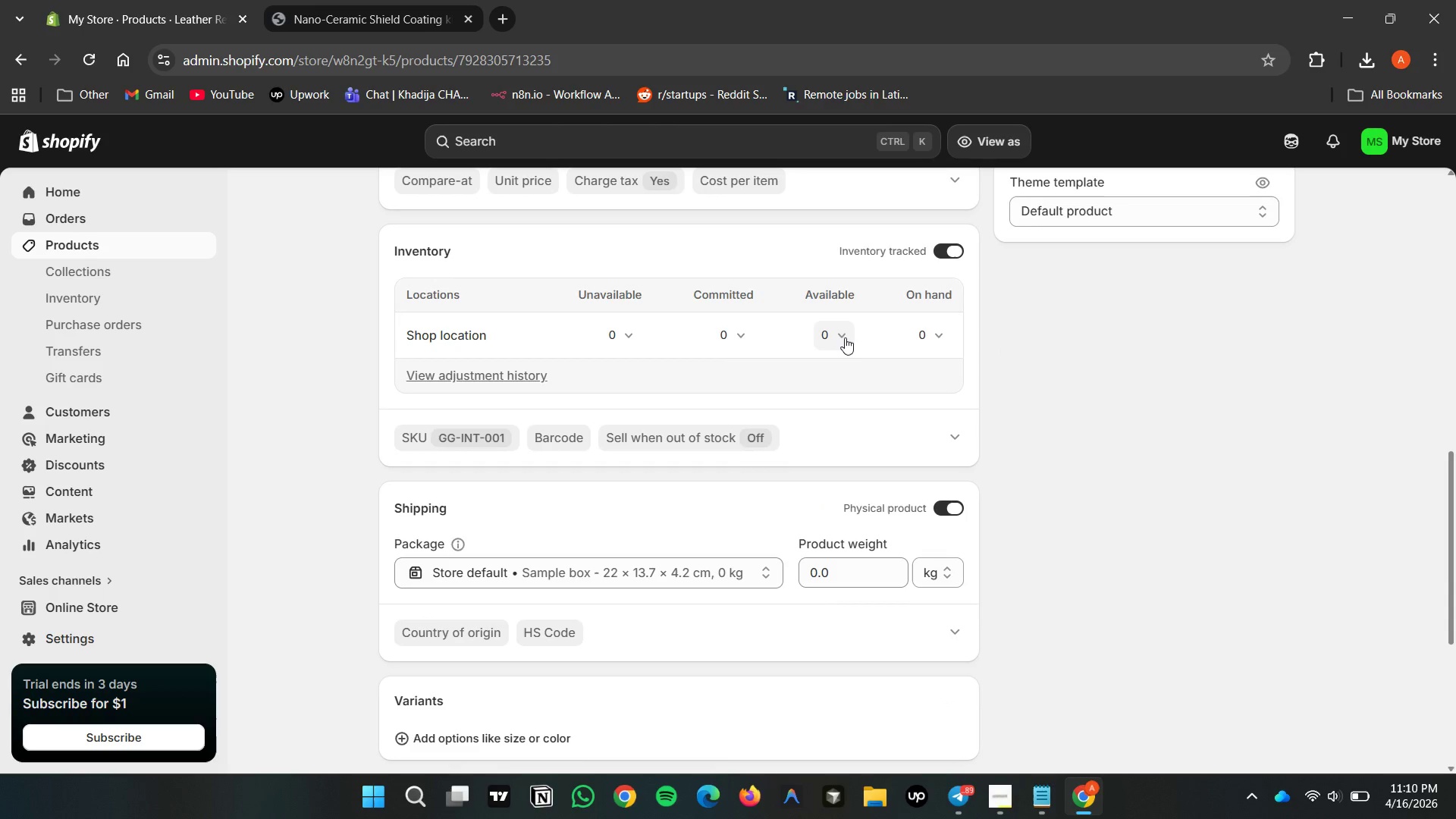 
double_click([841, 337])
 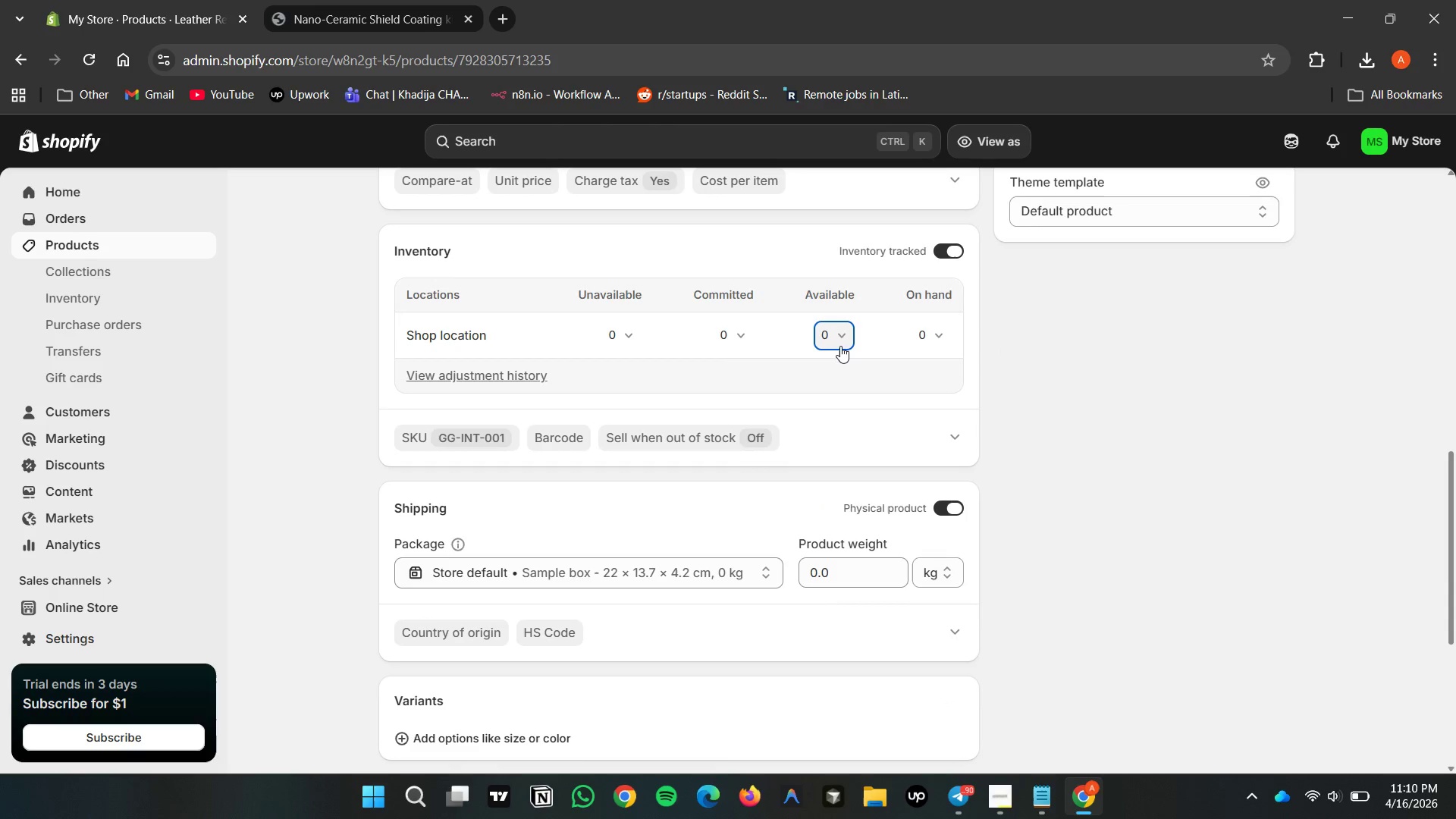 
left_click([840, 338])
 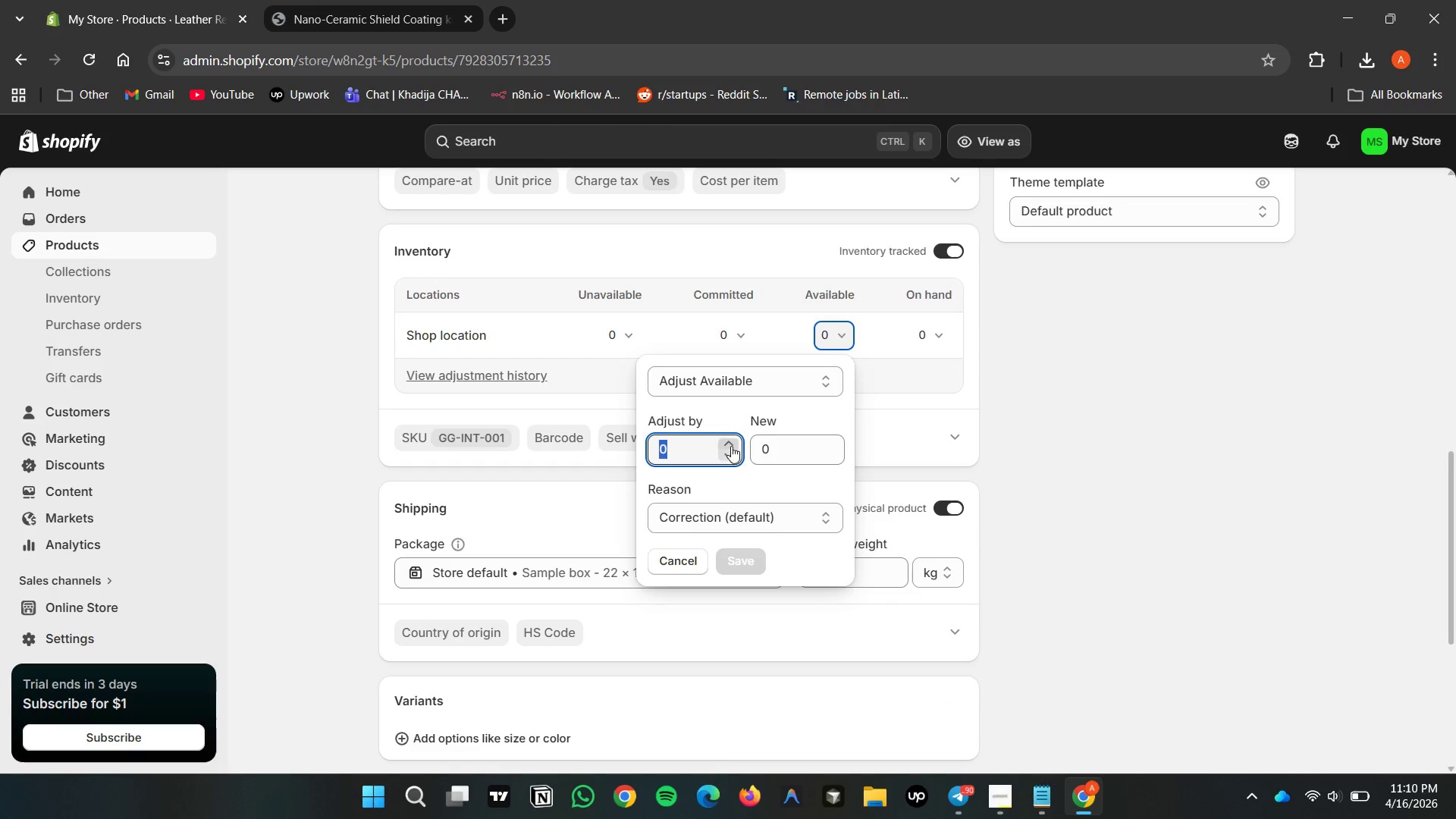 
double_click([730, 444])
 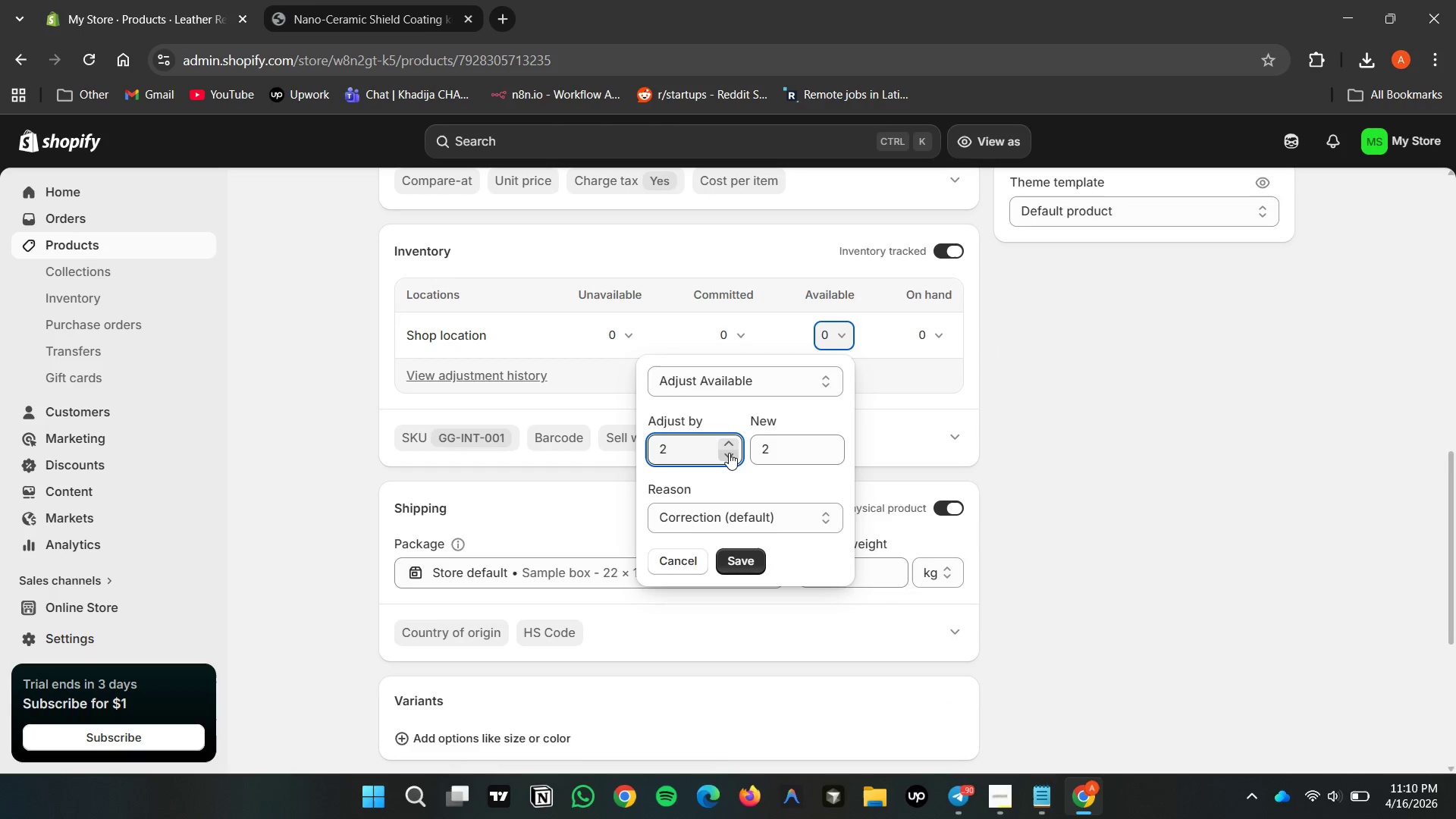 
left_click([729, 453])
 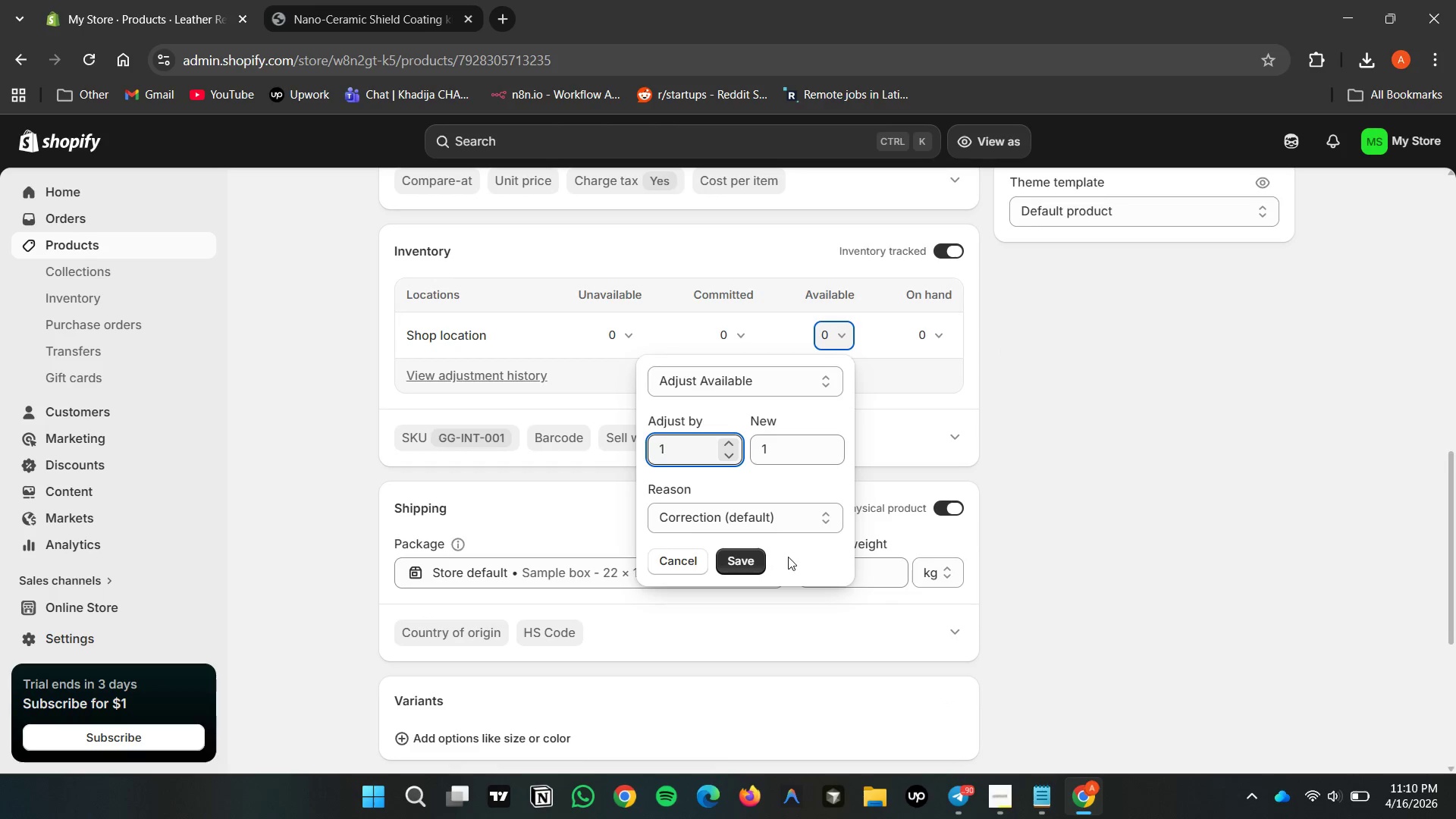 
left_click([789, 557])
 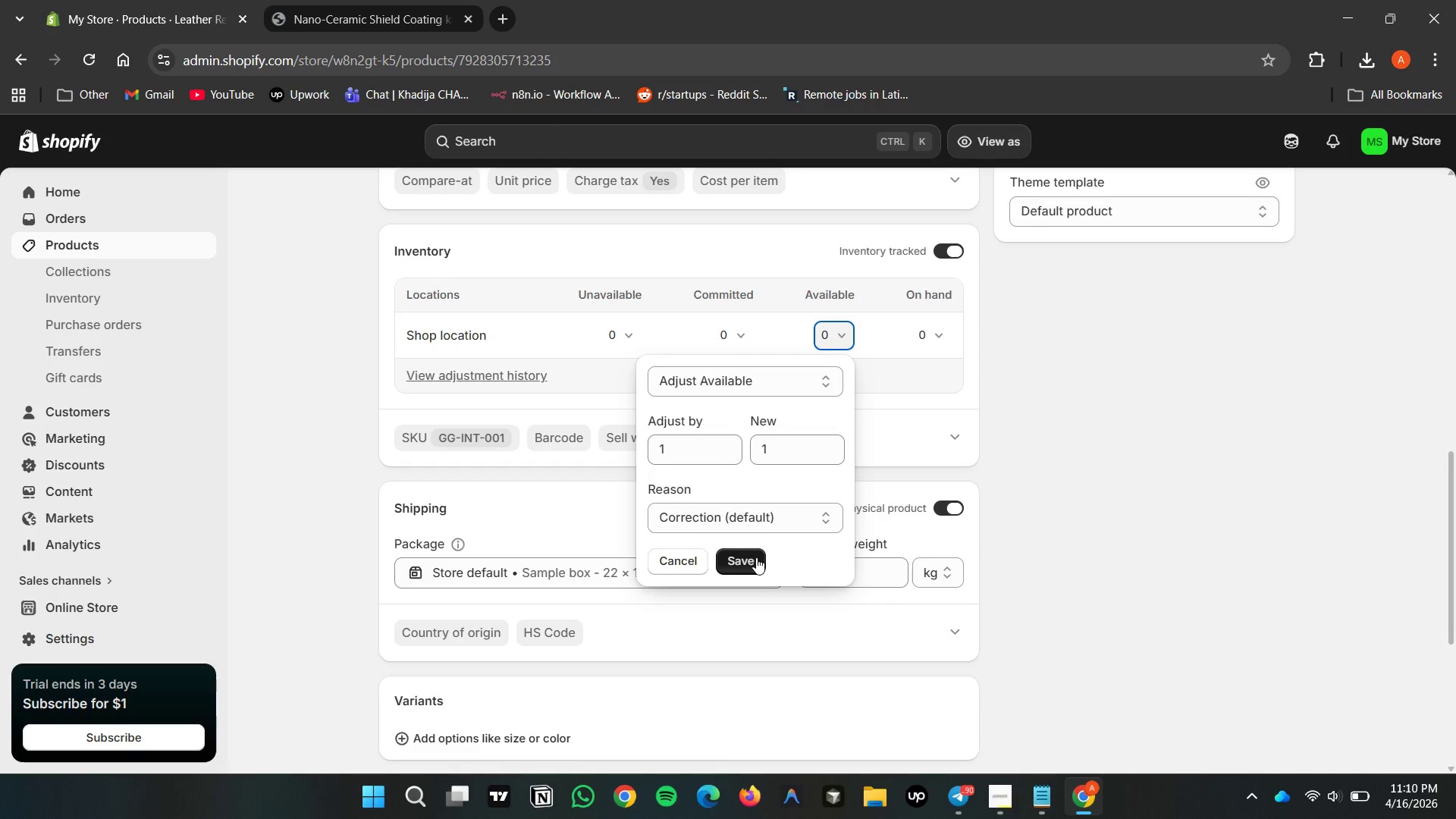 
left_click([756, 557])
 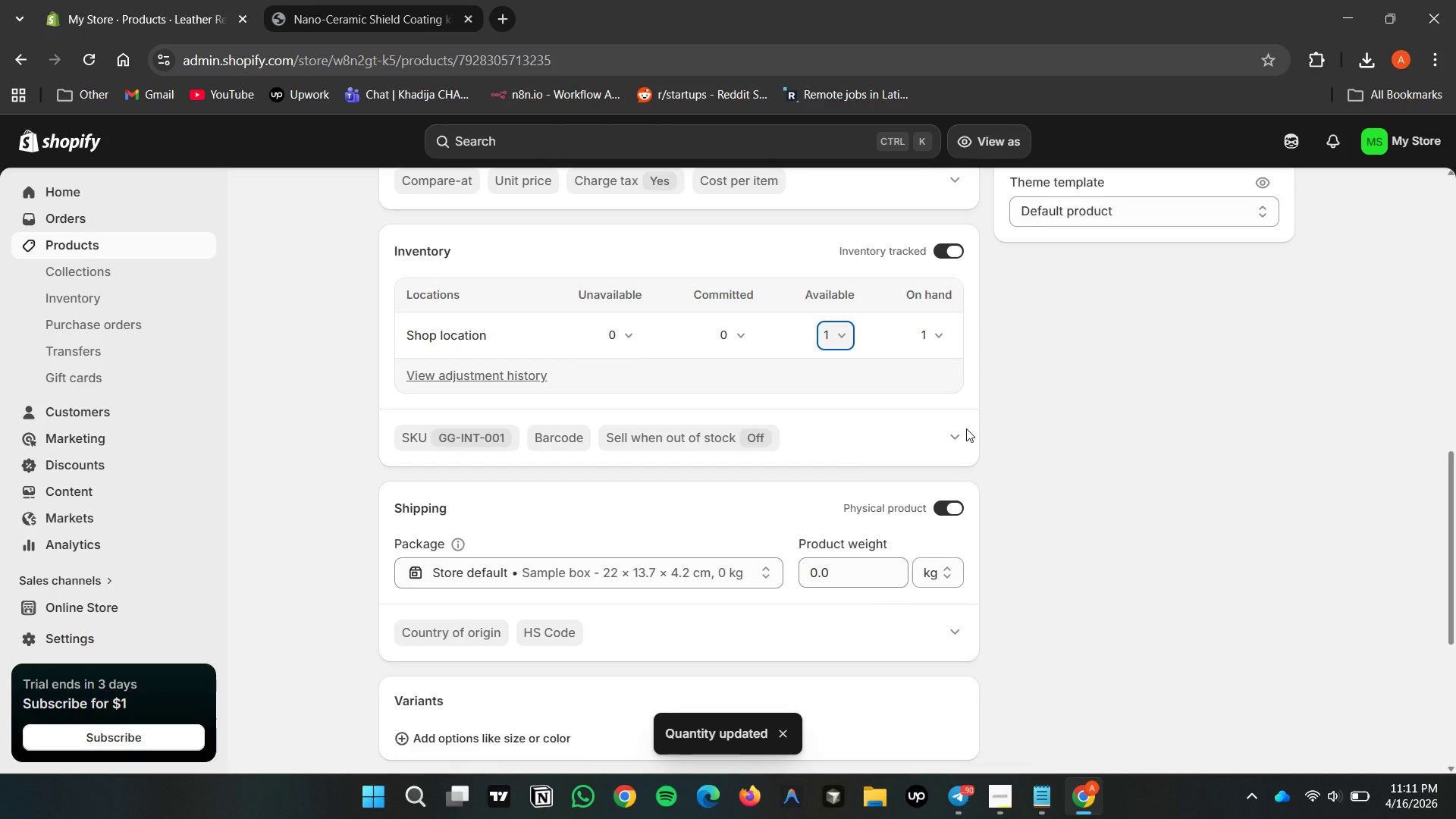 
scroll: coordinate [869, 567], scroll_direction: up, amount: 17.0
 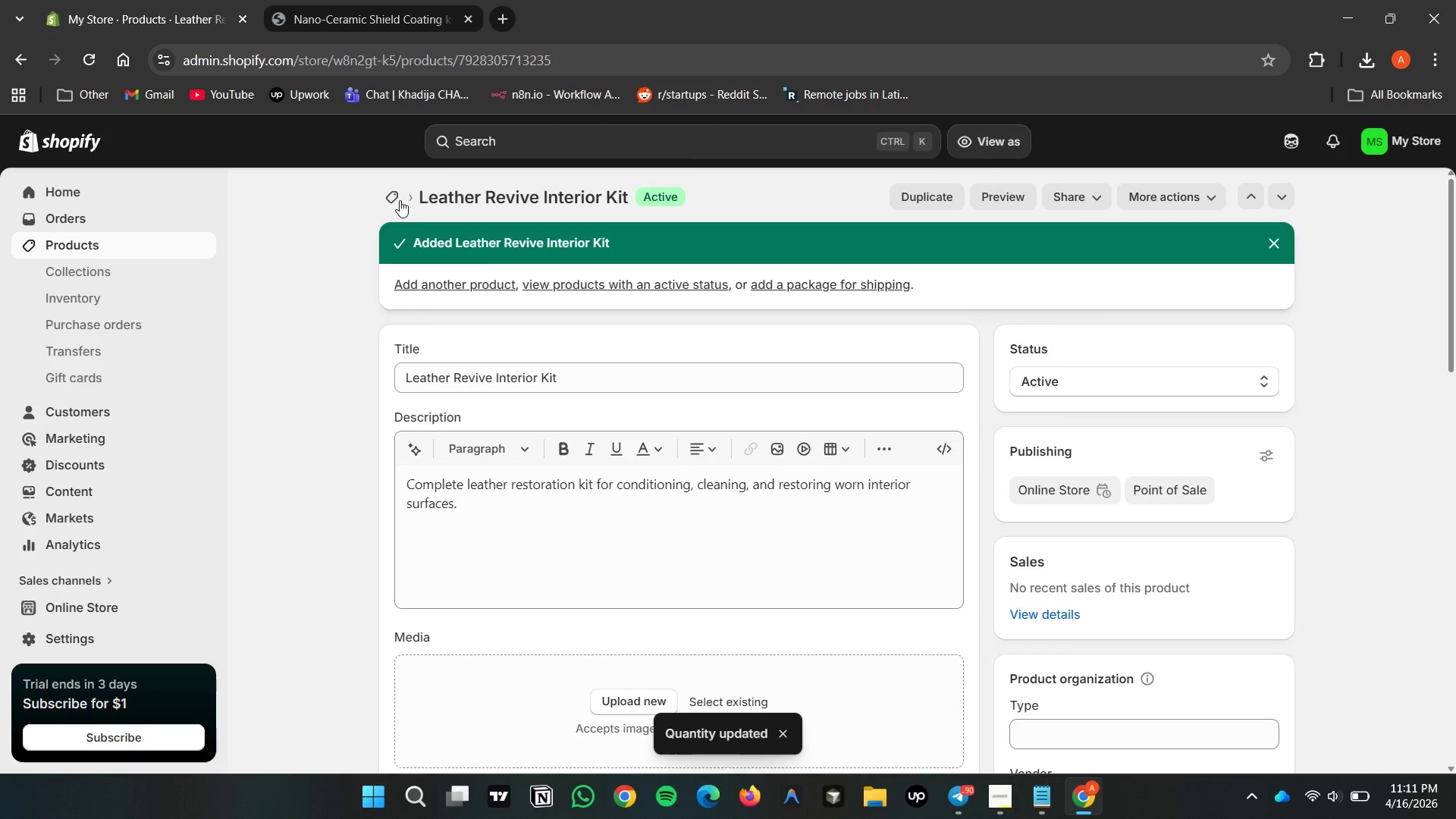 
left_click([392, 199])
 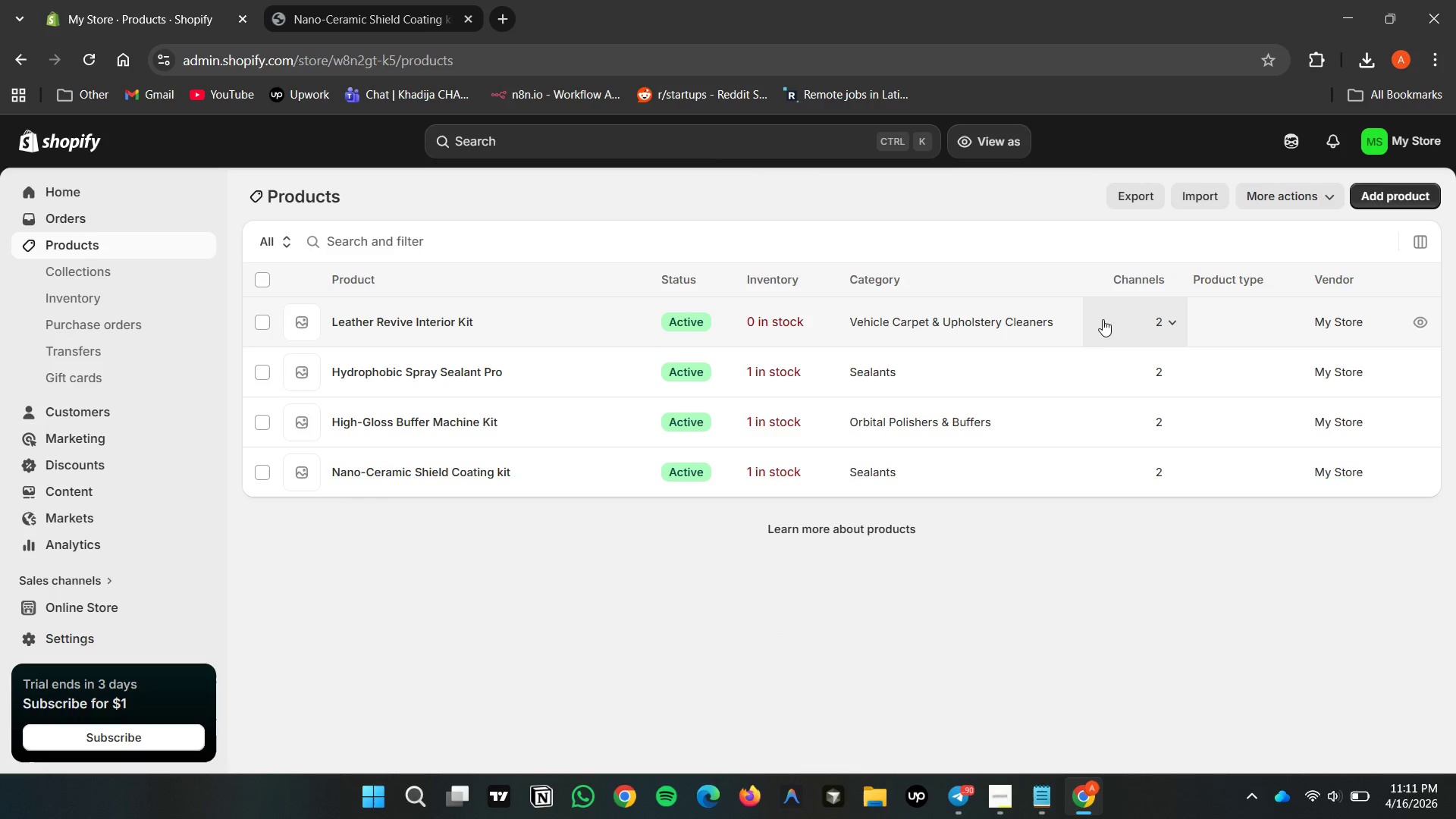 
wait(5.31)
 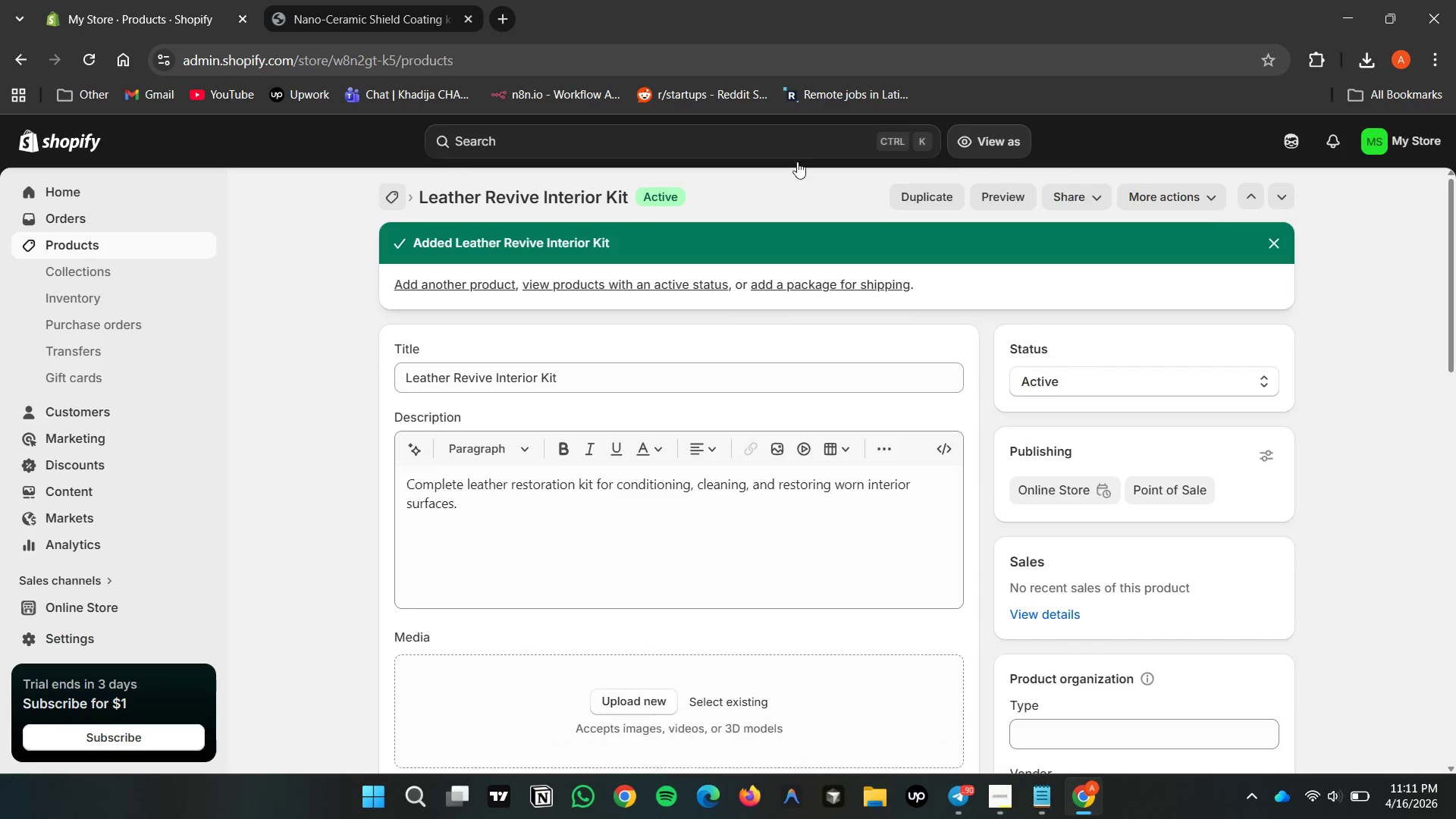 
double_click([1009, 802])
 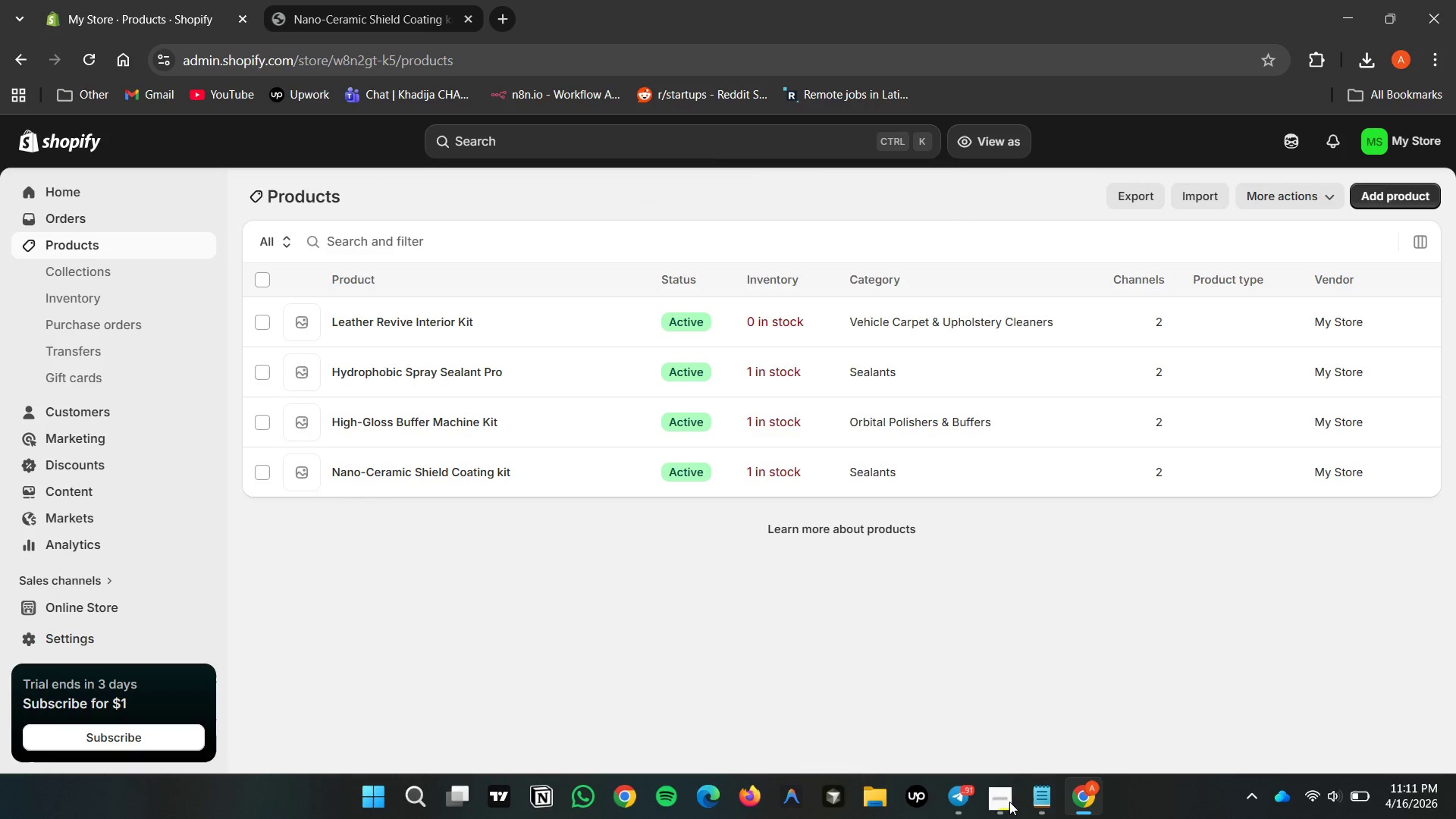 
left_click([1009, 802])